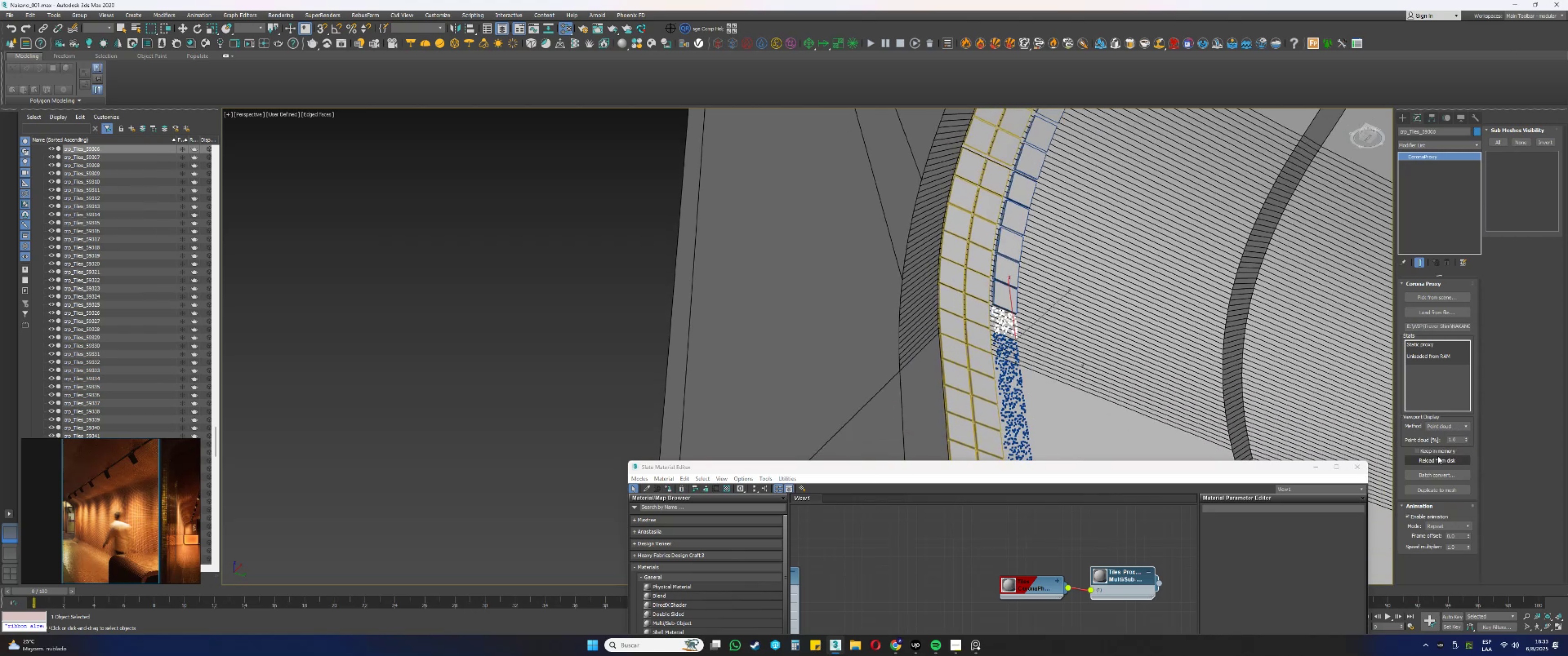 
double_click([1439, 434])
 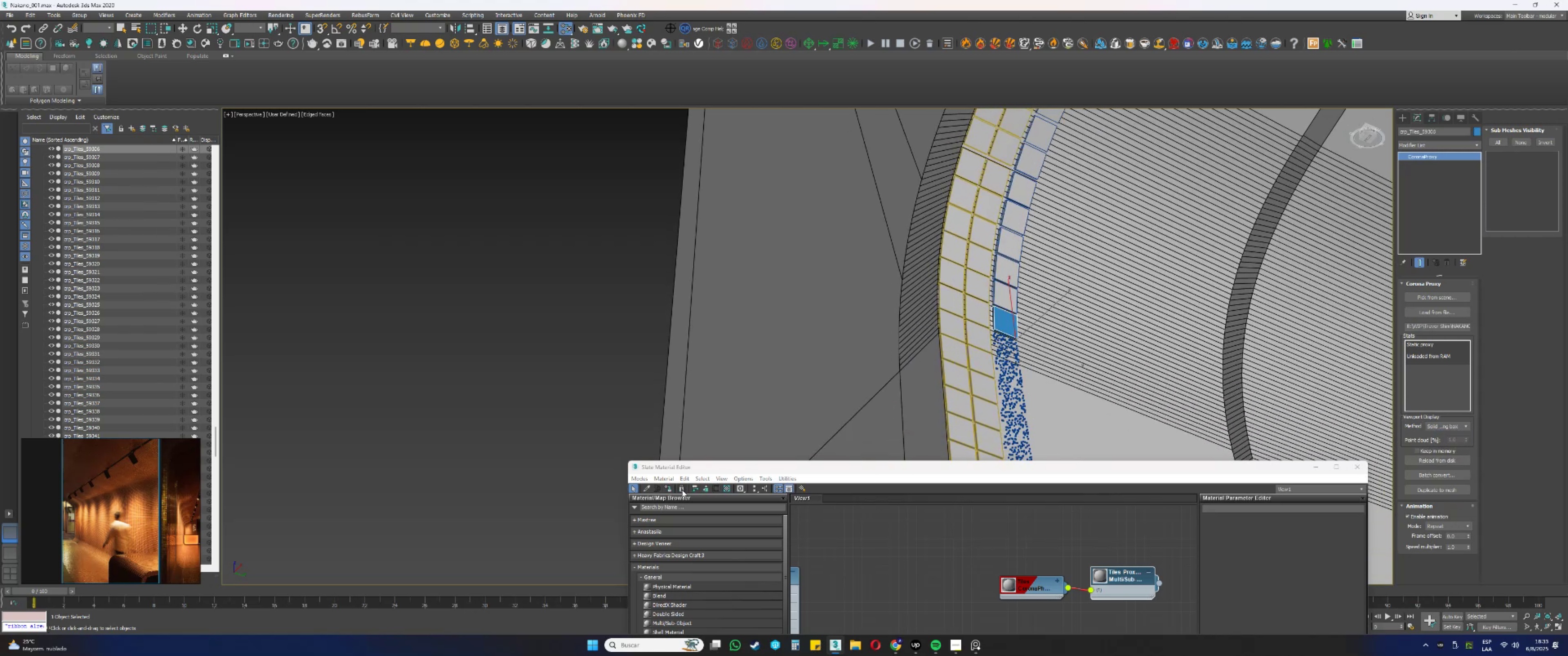 
left_click([667, 491])
 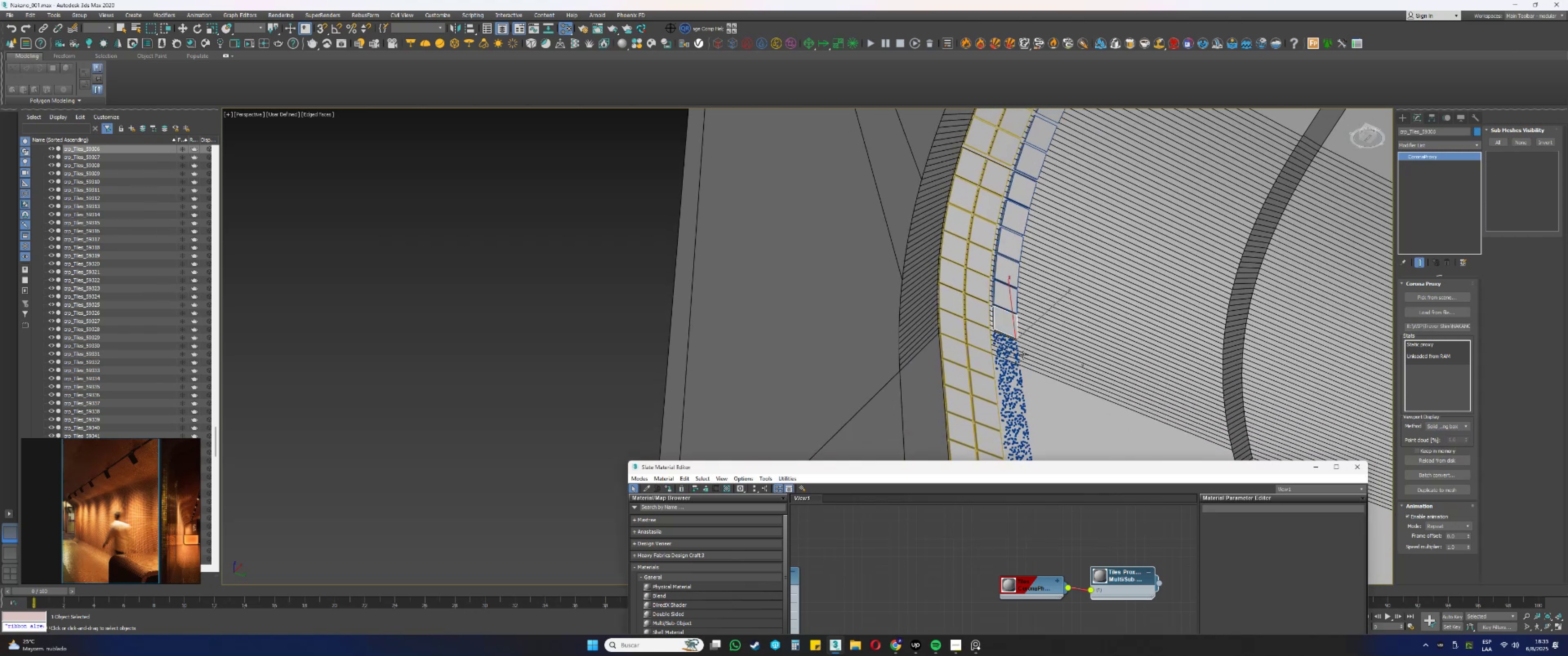 
left_click([1011, 349])
 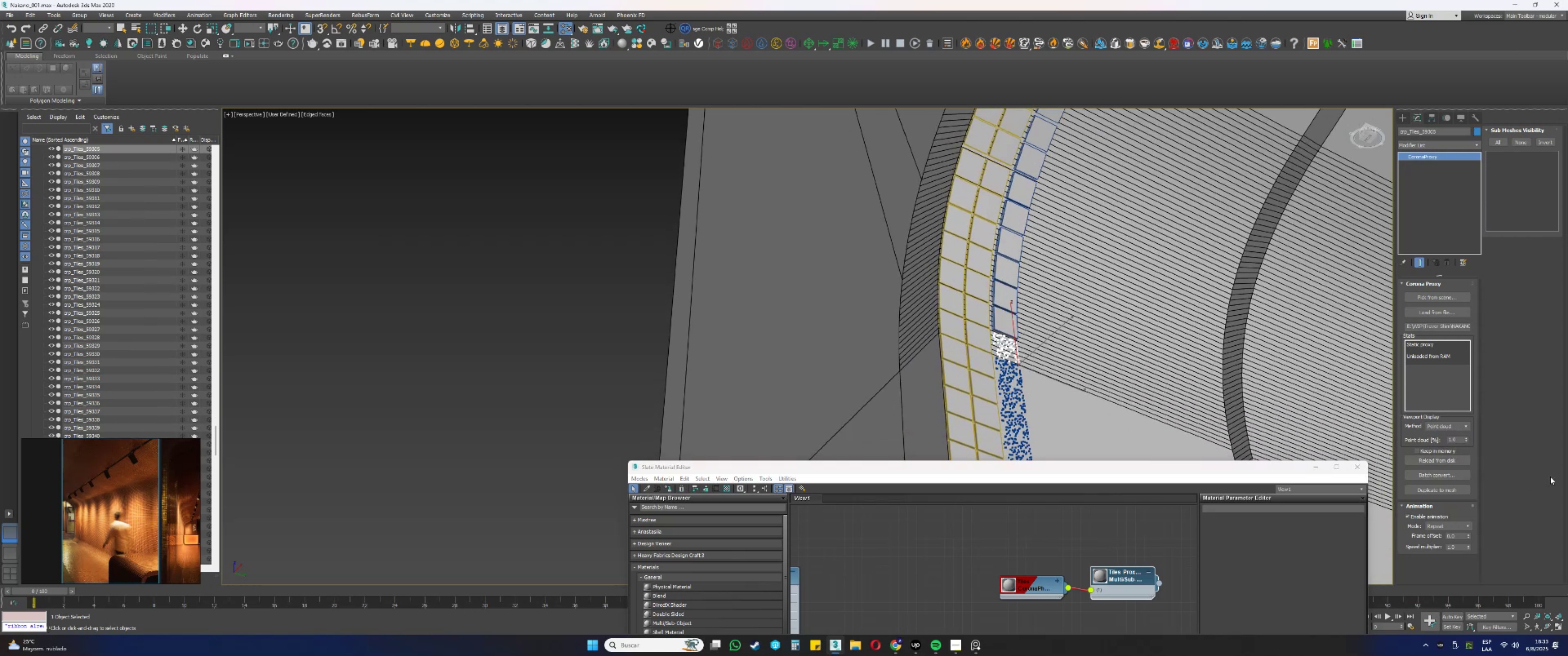 
left_click([1464, 427])
 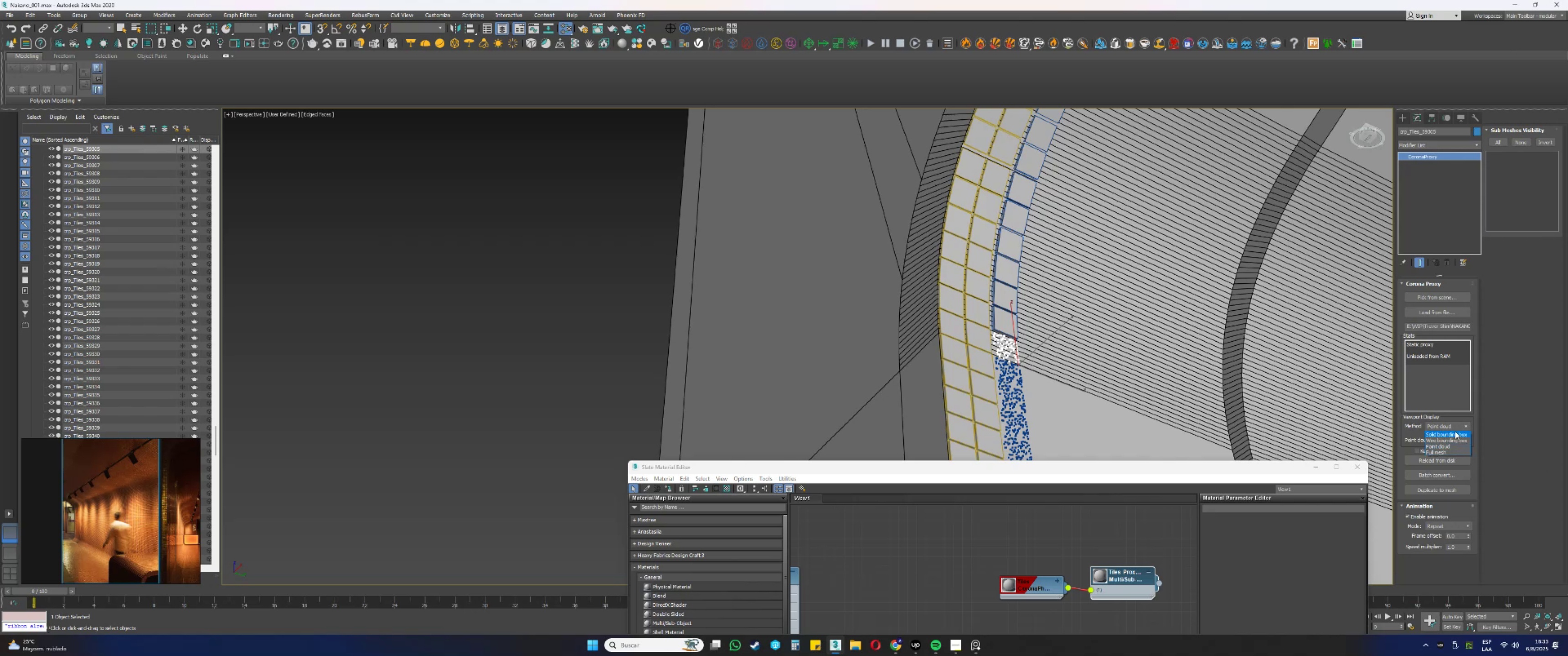 
left_click([1447, 435])
 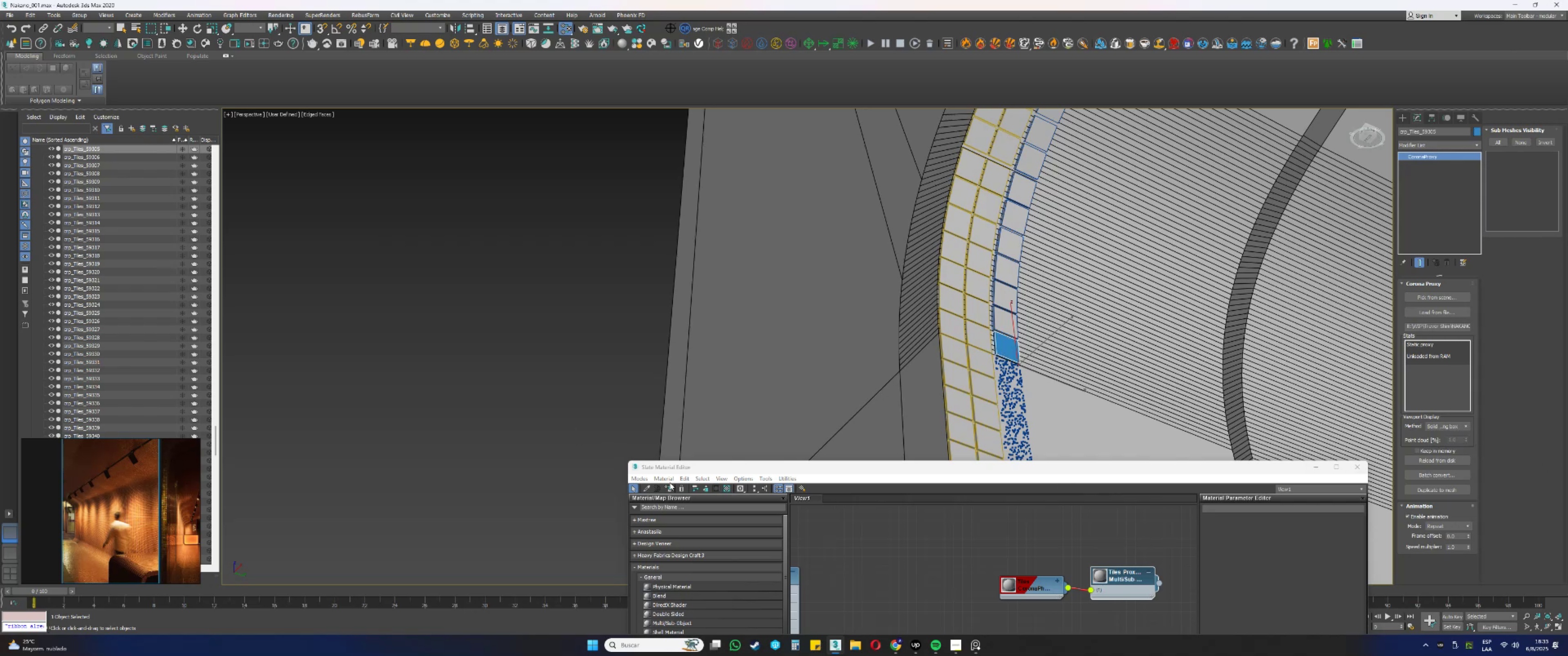 
left_click([666, 488])
 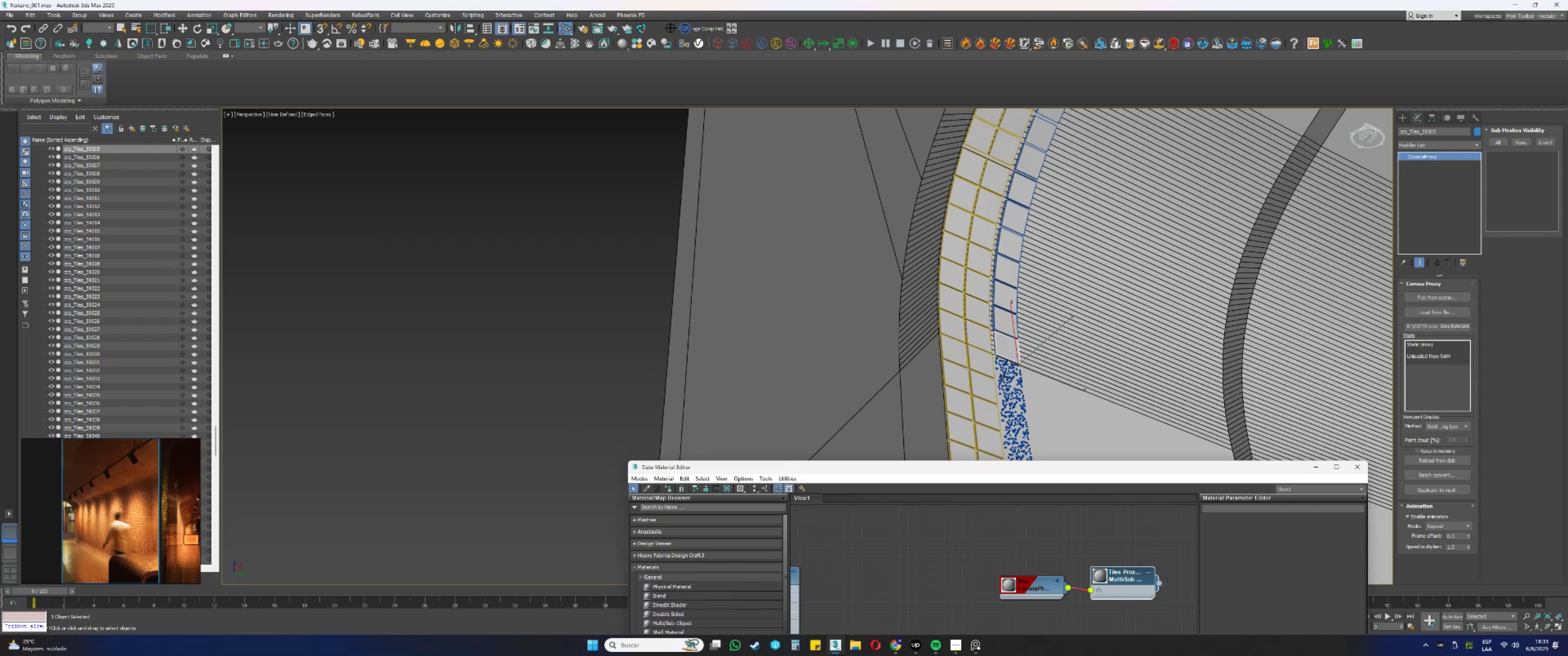 
left_click([1005, 371])
 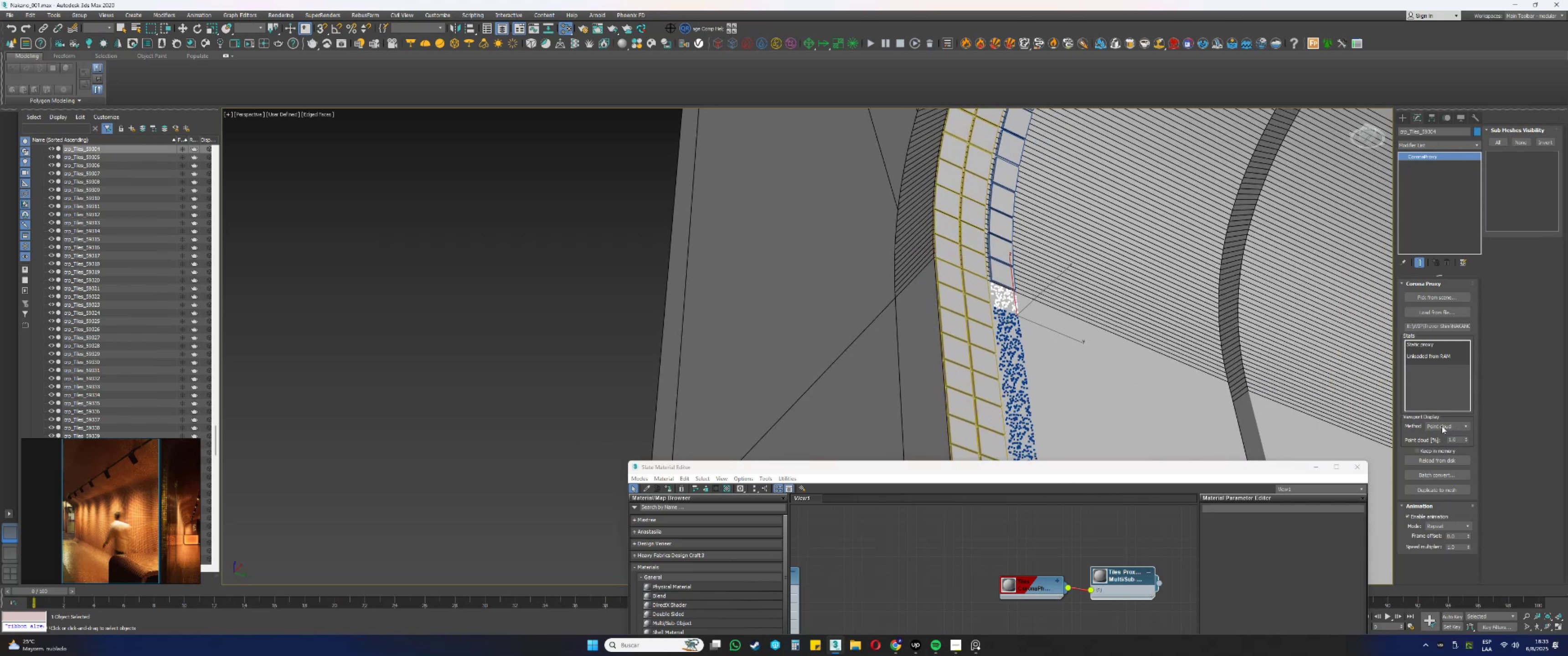 
double_click([1439, 432])
 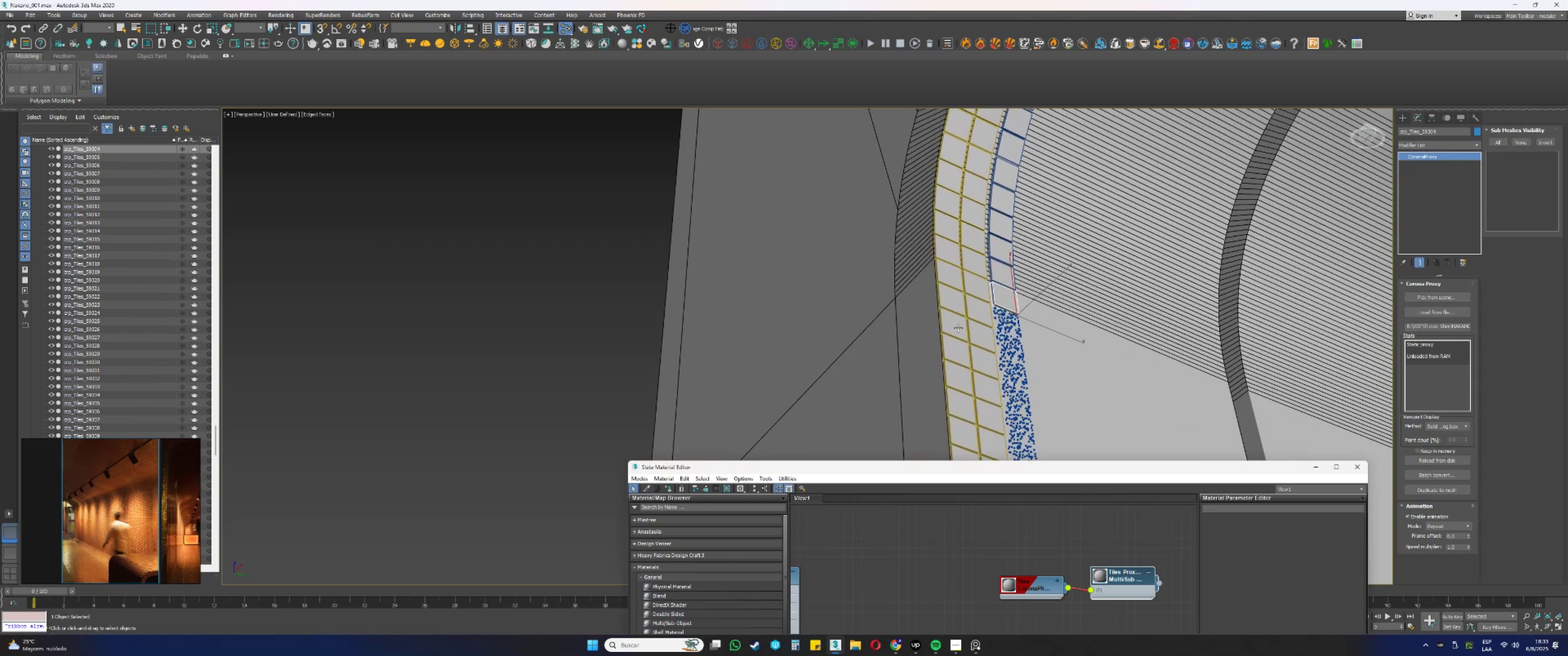 
left_click([1007, 324])
 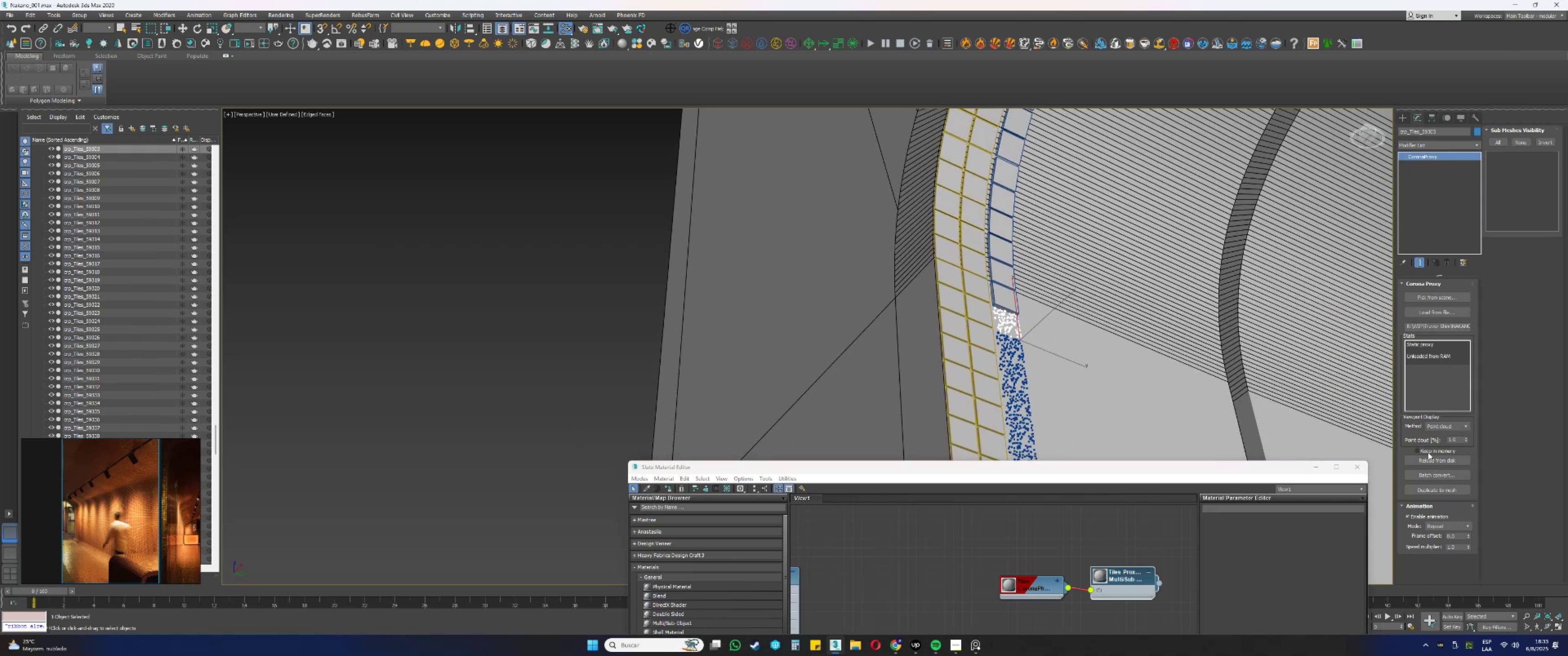 
mouse_move([1436, 433])
 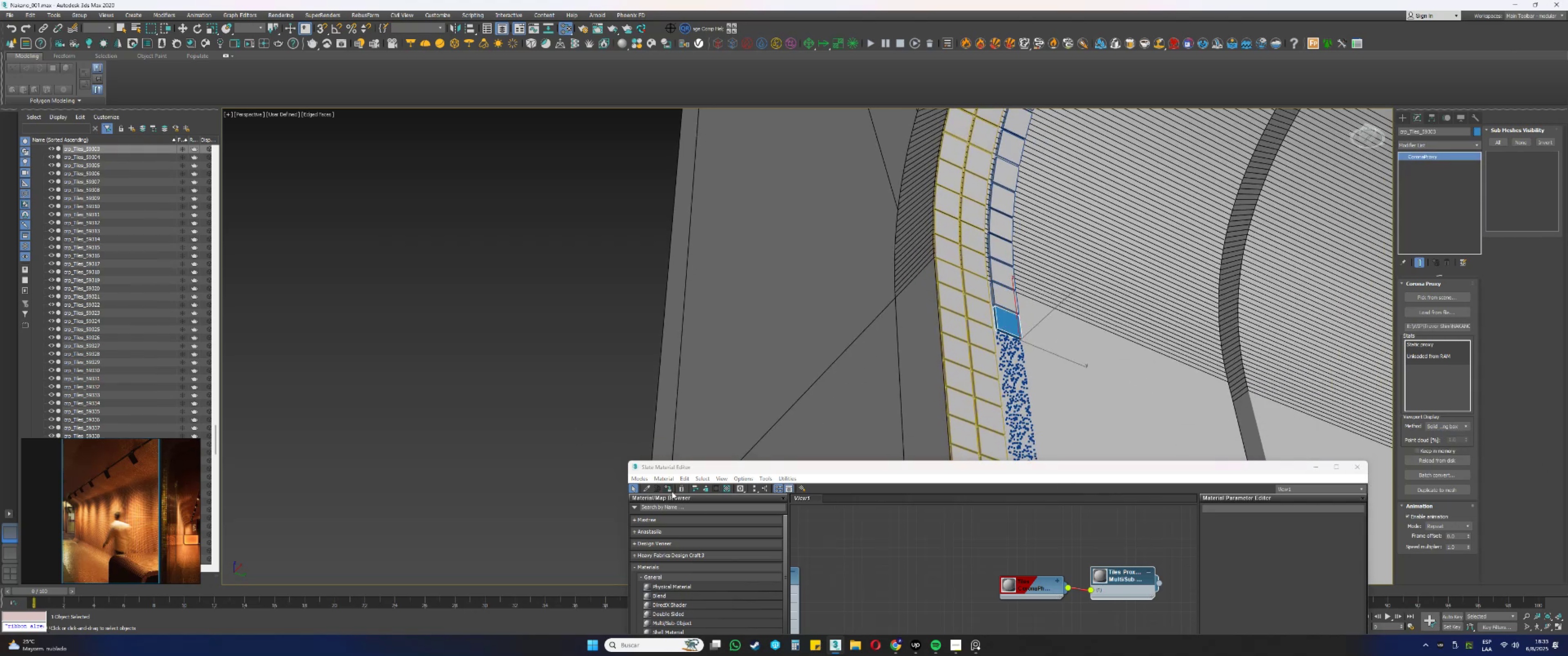 
left_click([667, 491])
 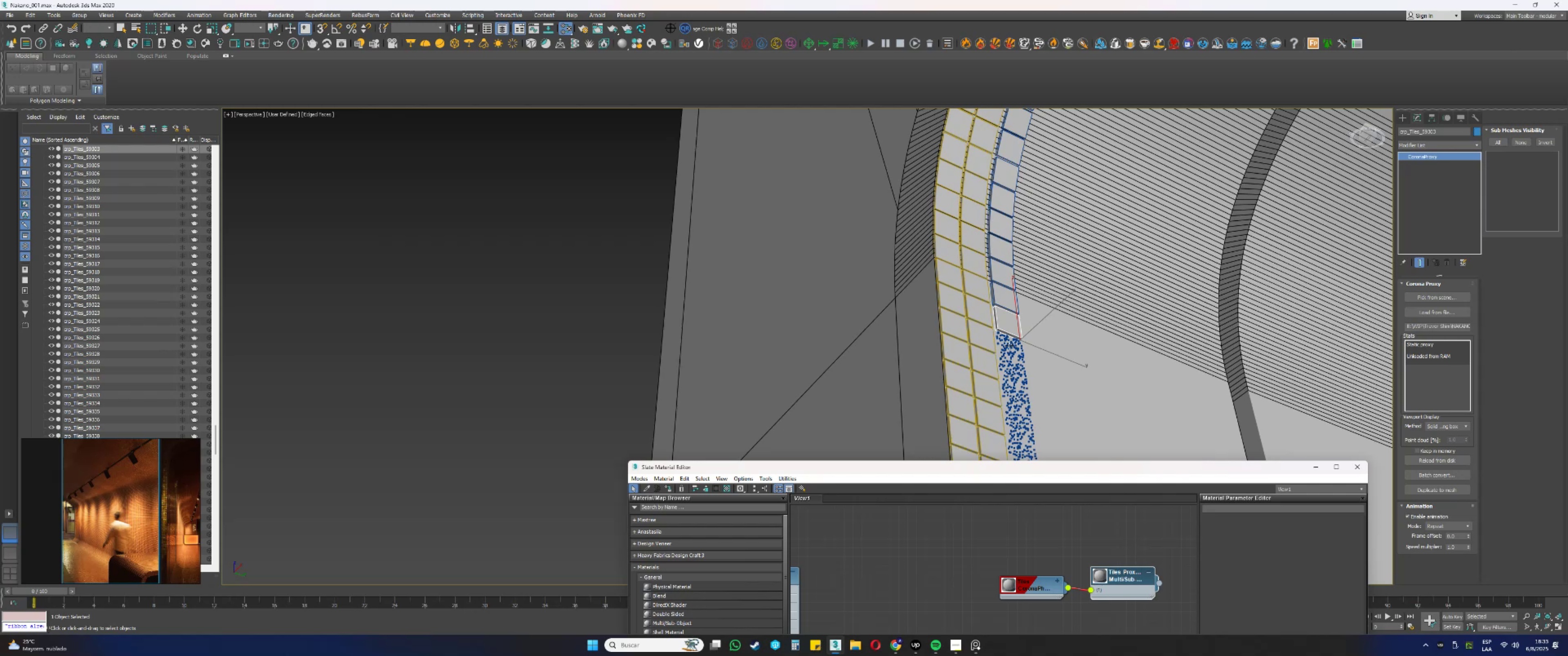 
left_click([1010, 345])
 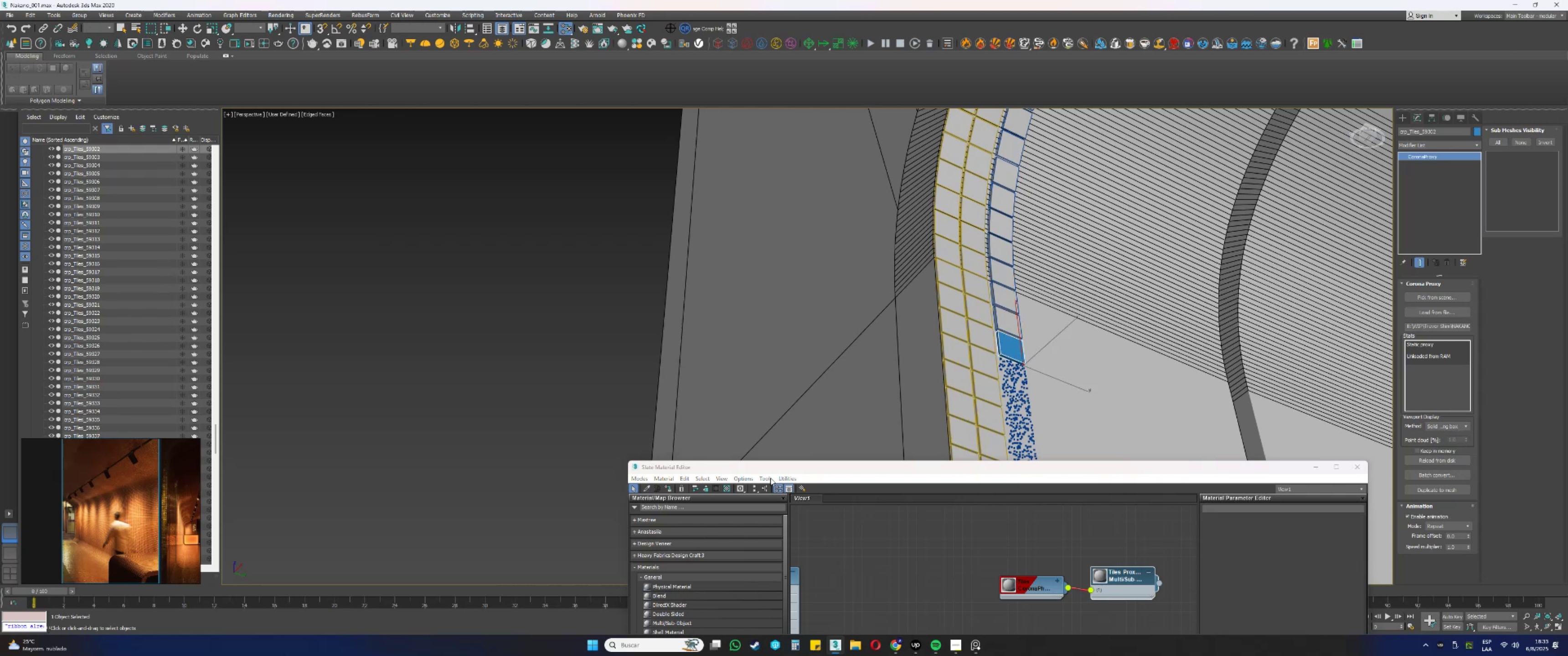 
left_click([666, 488])
 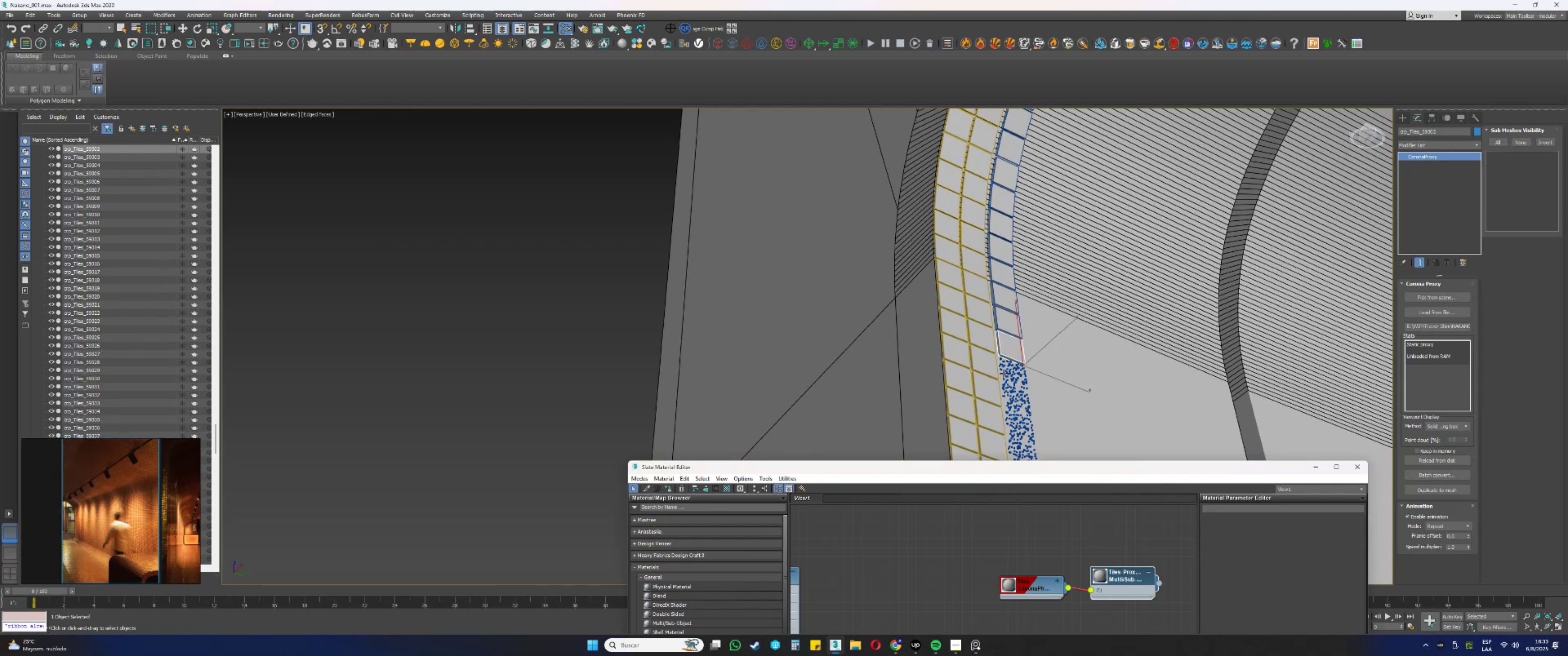 
left_click([1013, 372])
 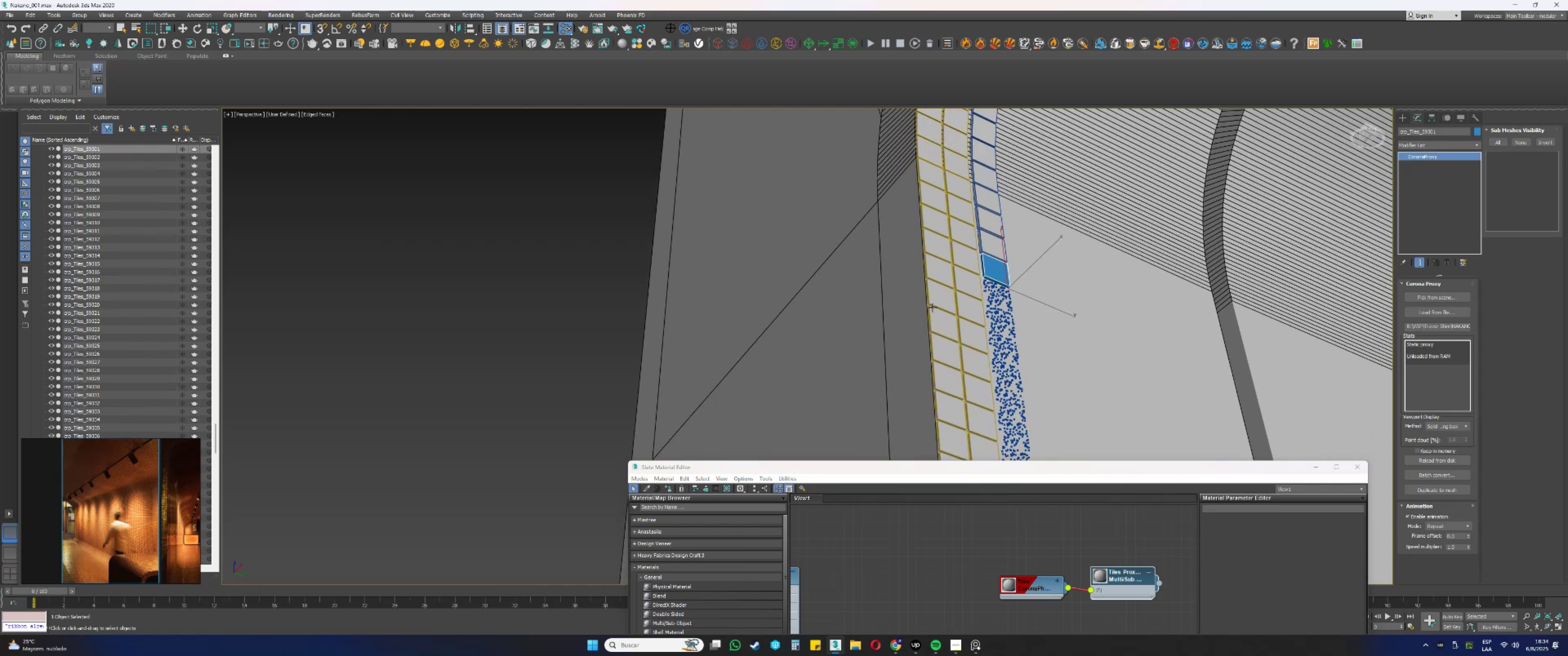 
left_click([668, 489])
 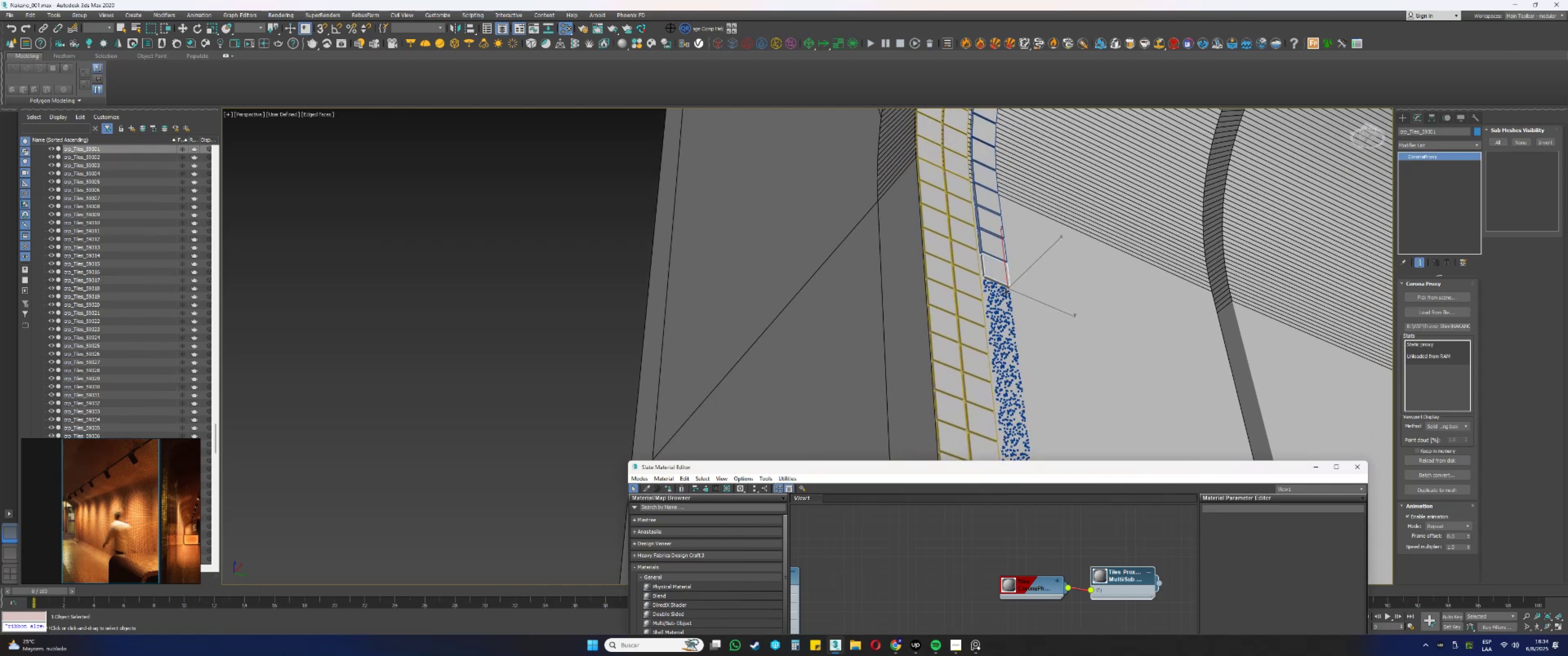 
left_click([1000, 299])
 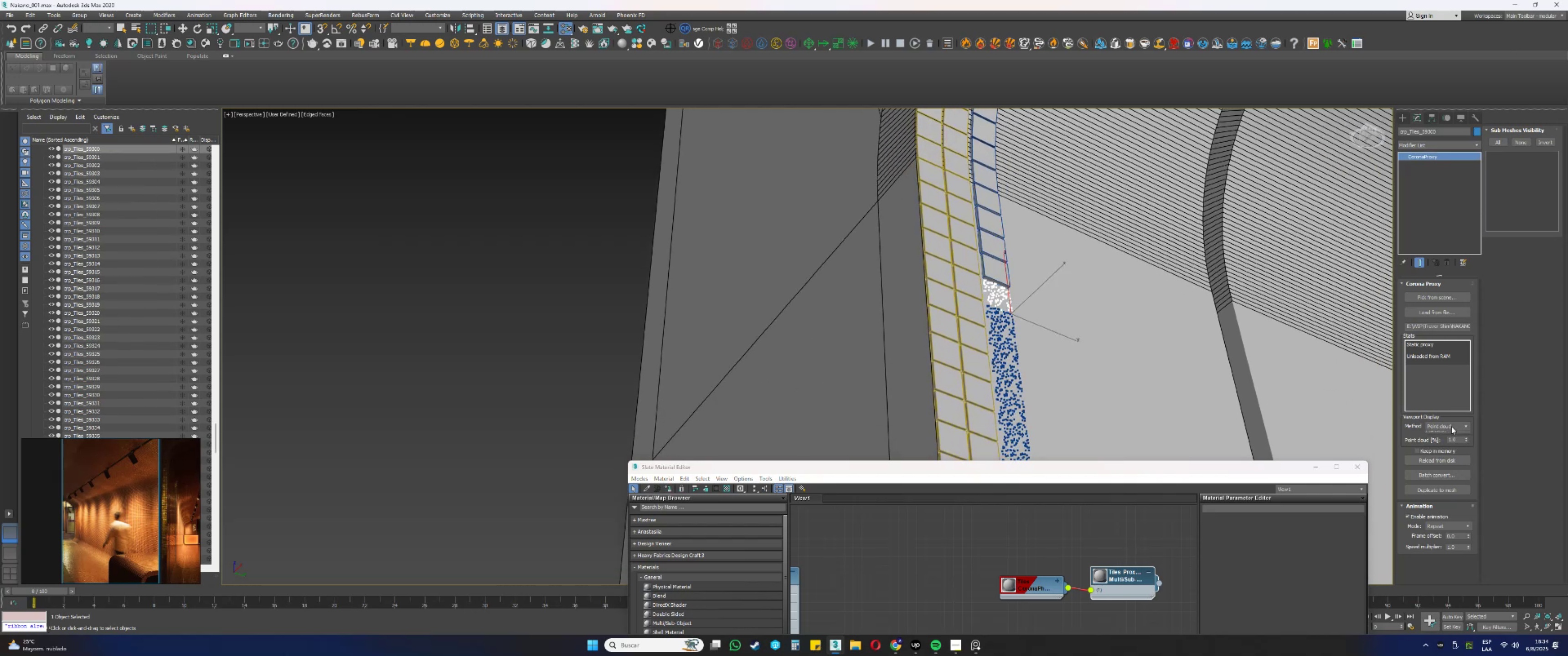 
double_click([1442, 432])
 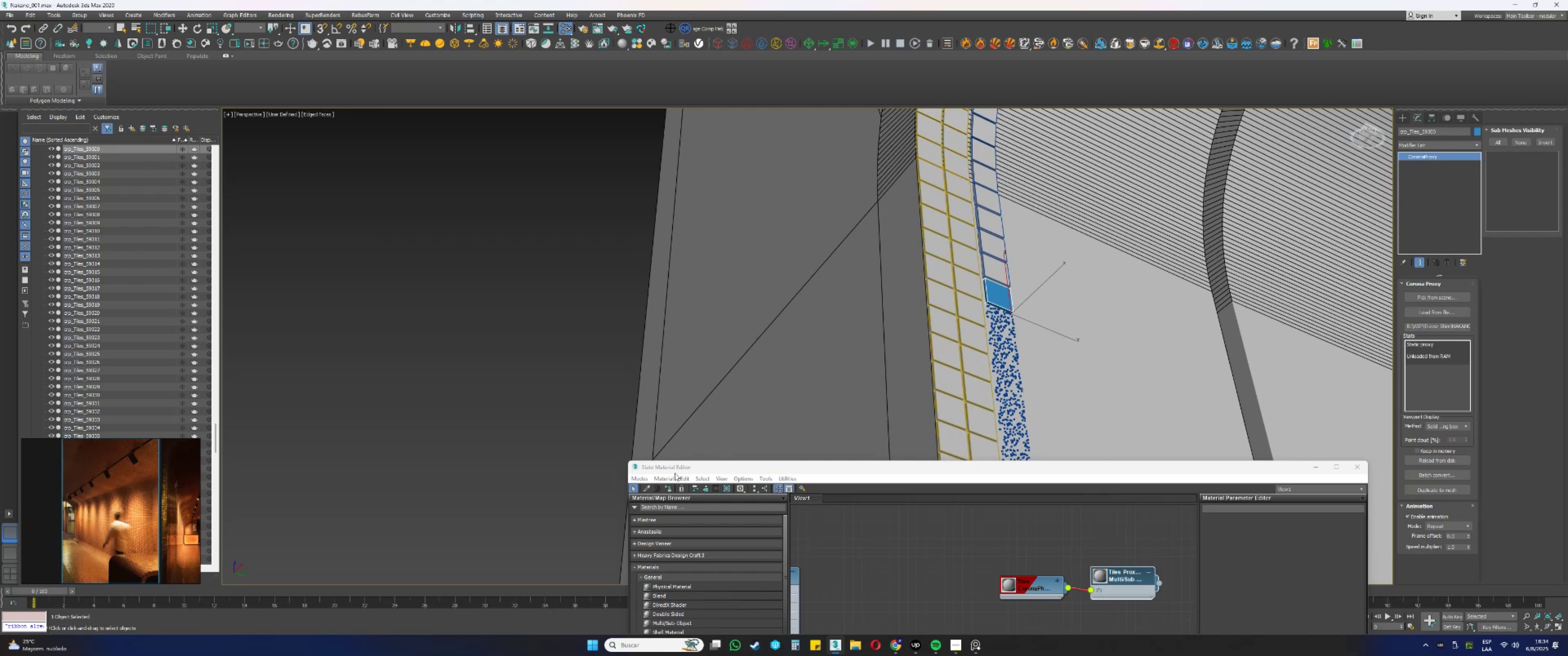 
left_click([664, 488])
 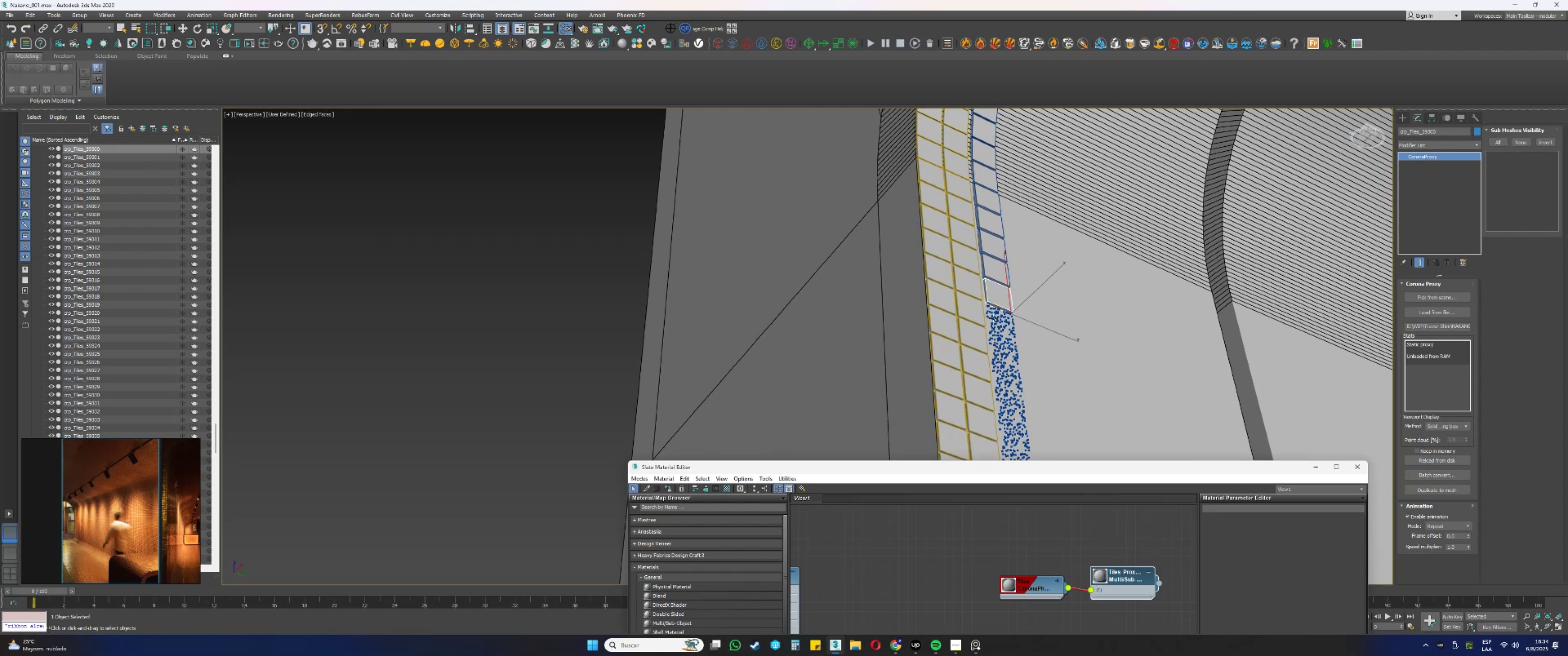 
left_click([1004, 319])
 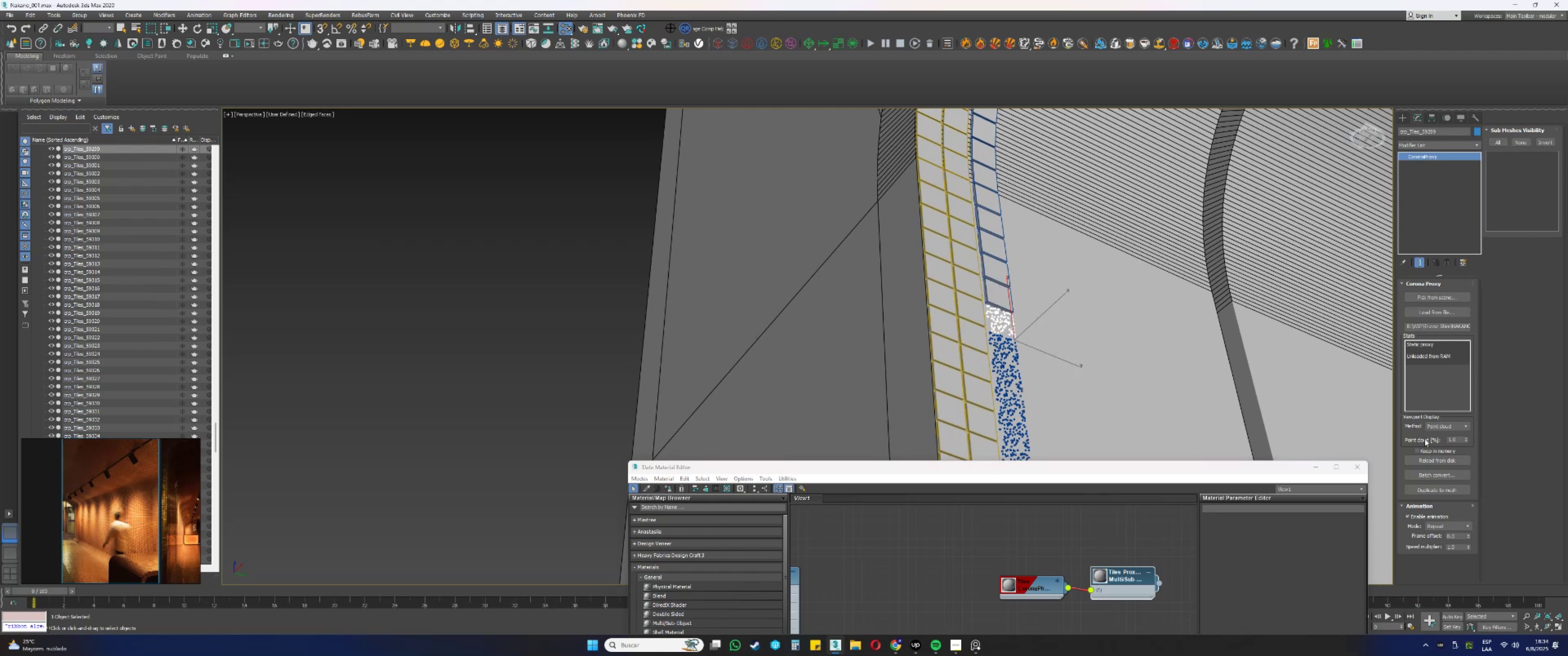 
left_click([1437, 427])
 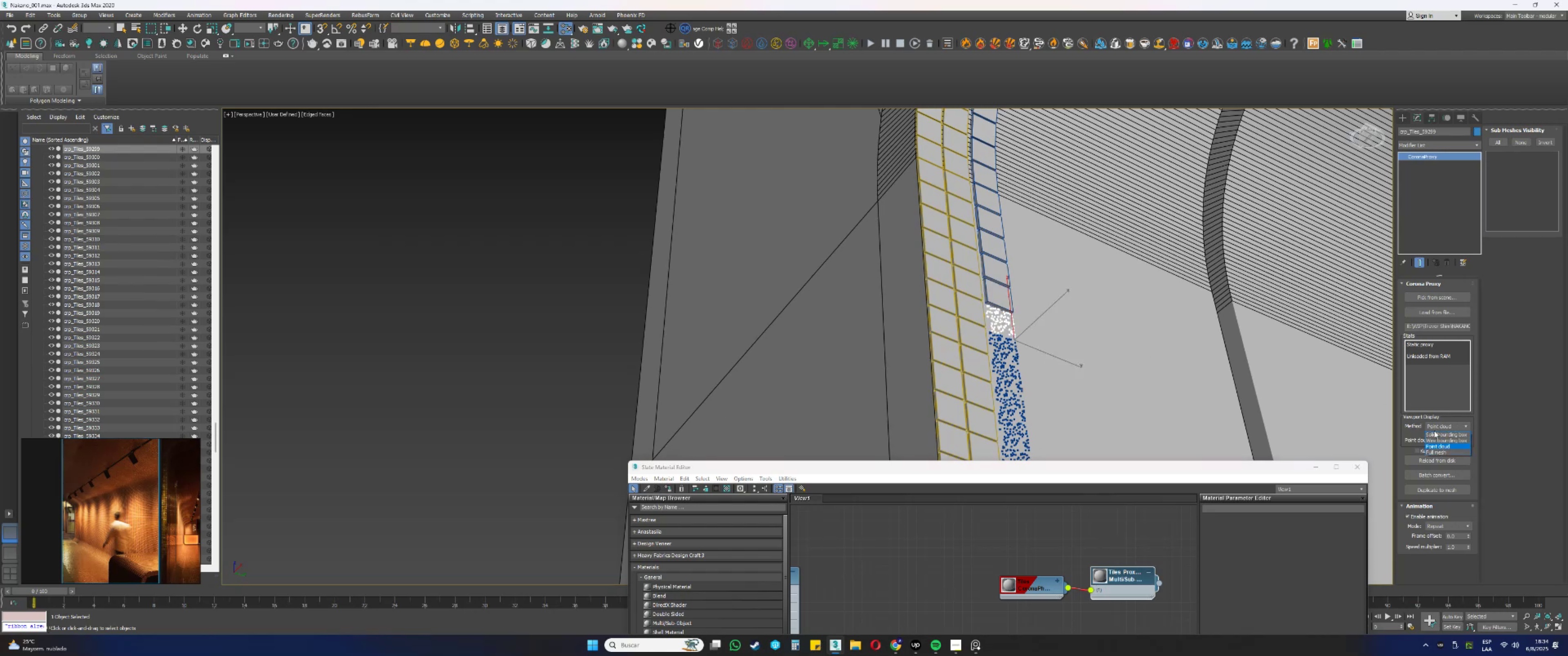 
double_click([1434, 432])
 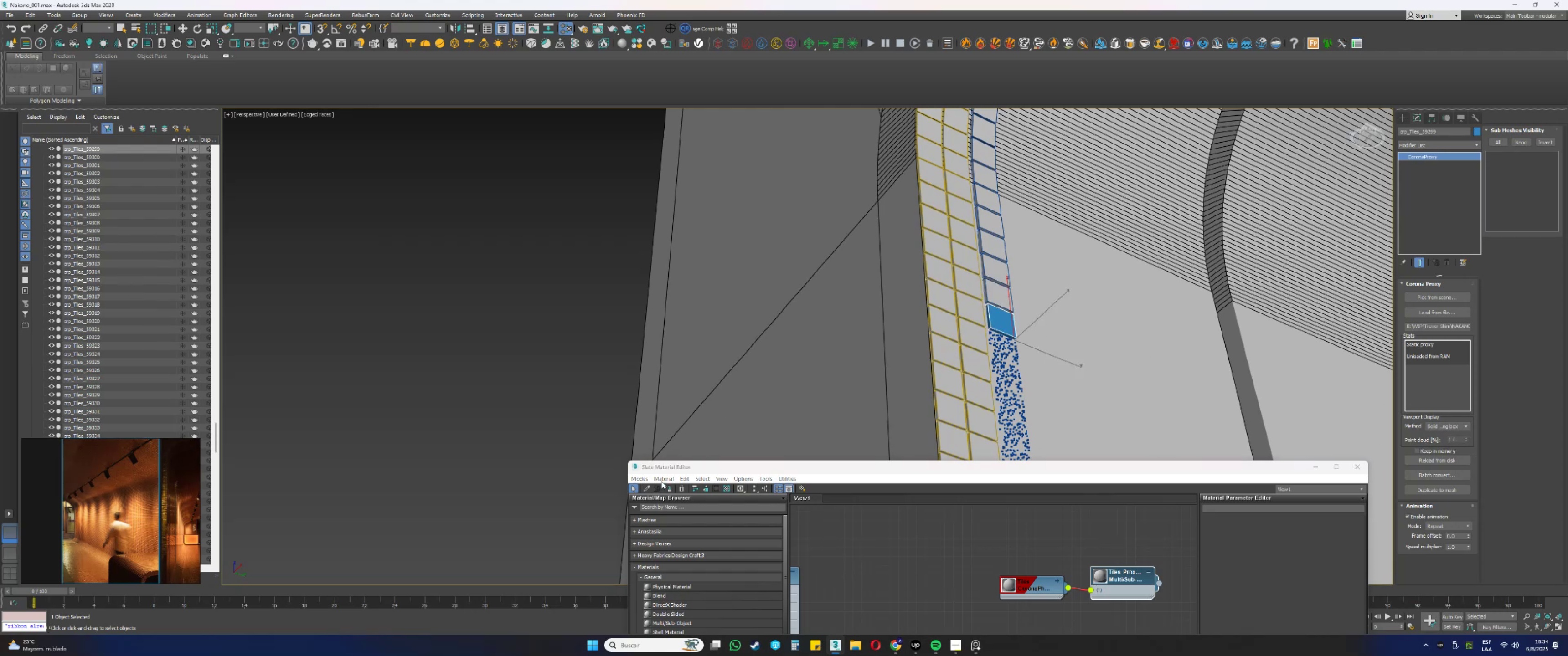 
left_click([667, 488])
 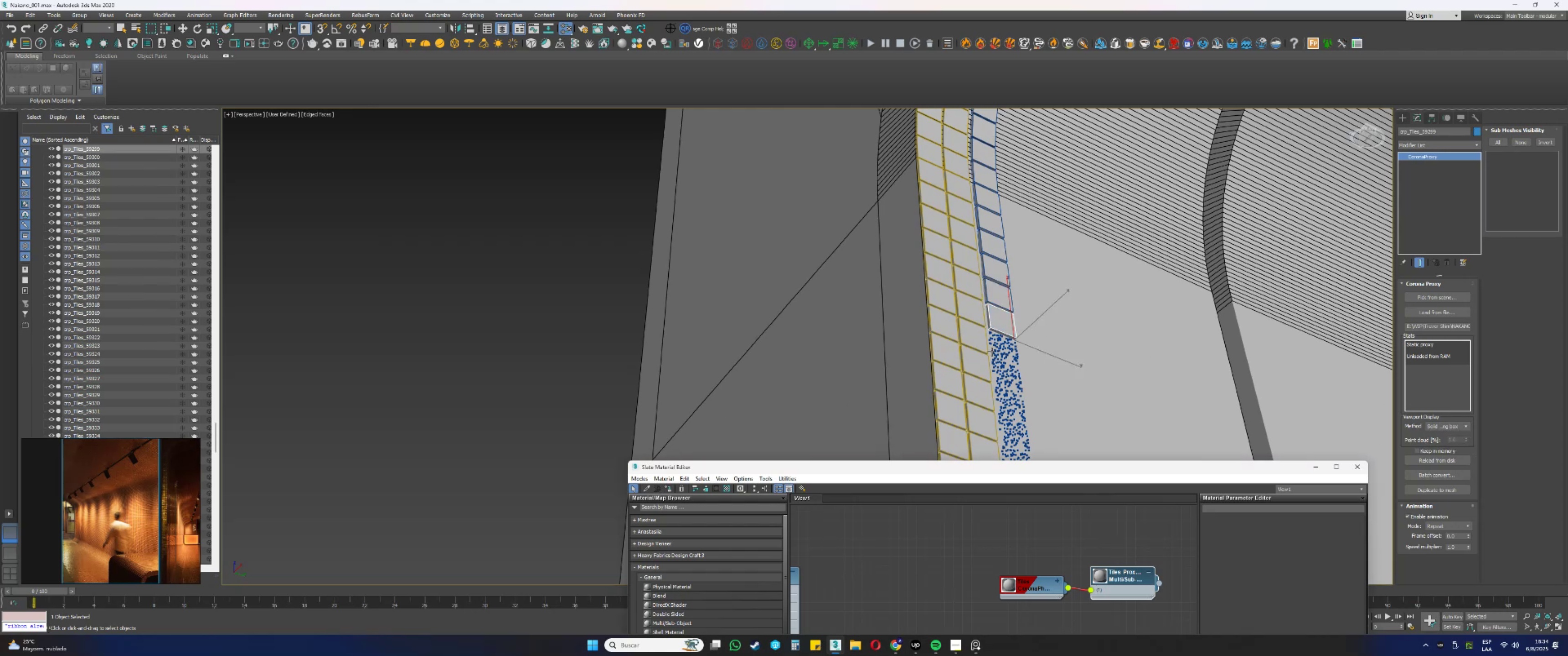 
left_click([1004, 347])
 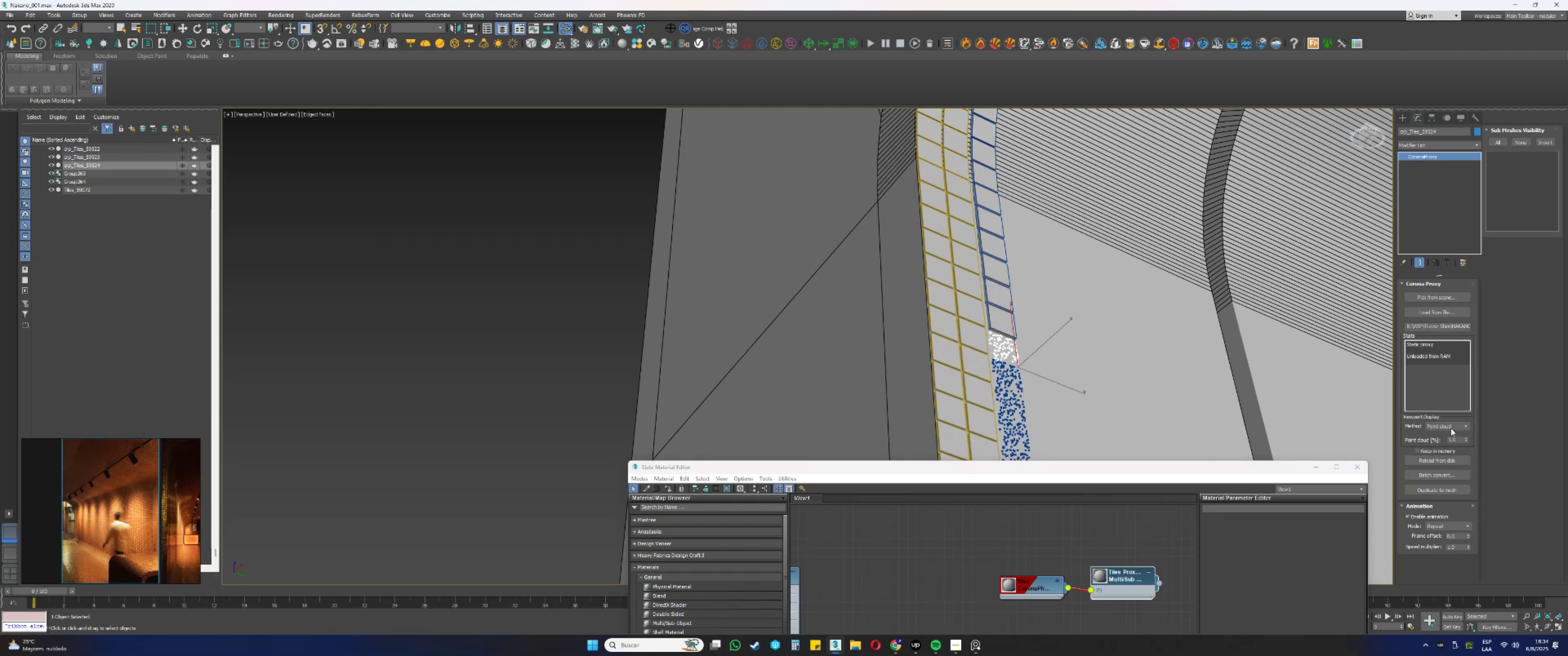 
double_click([1440, 433])
 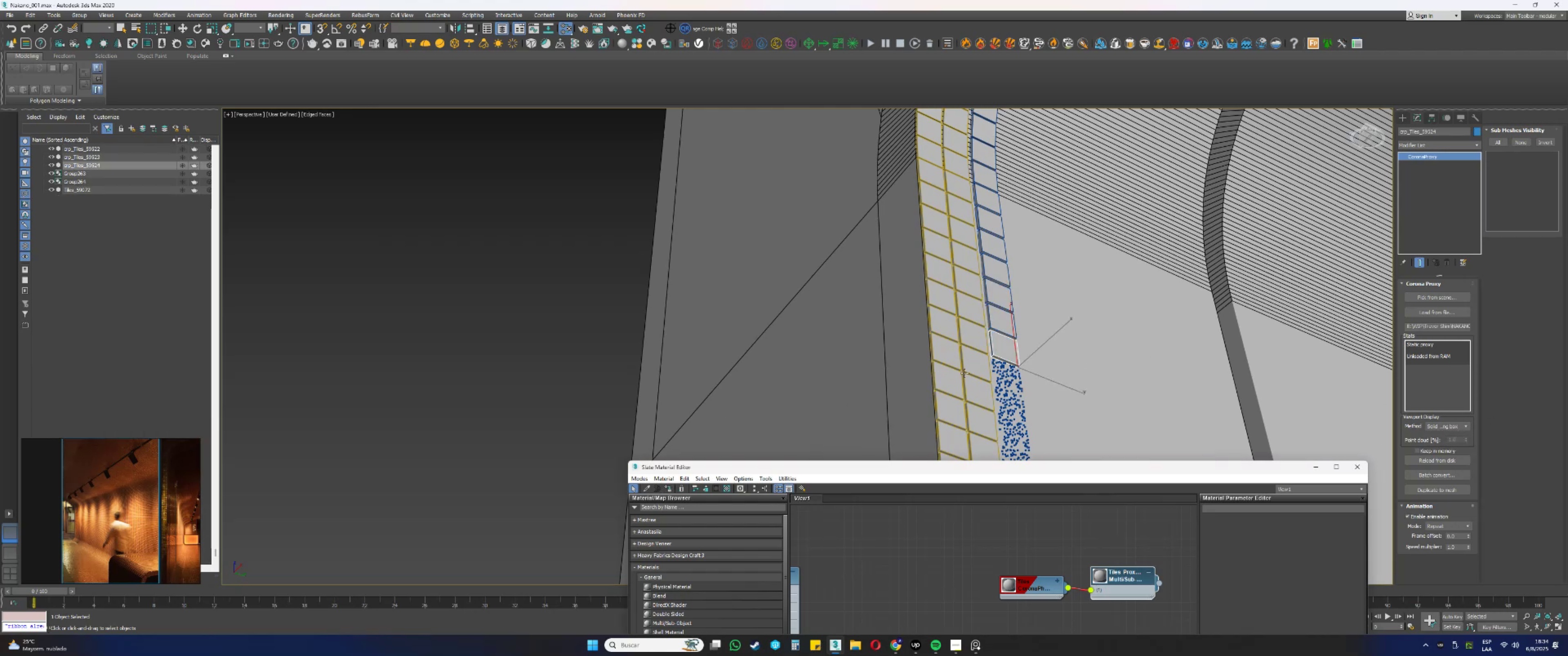 
left_click([1006, 371])
 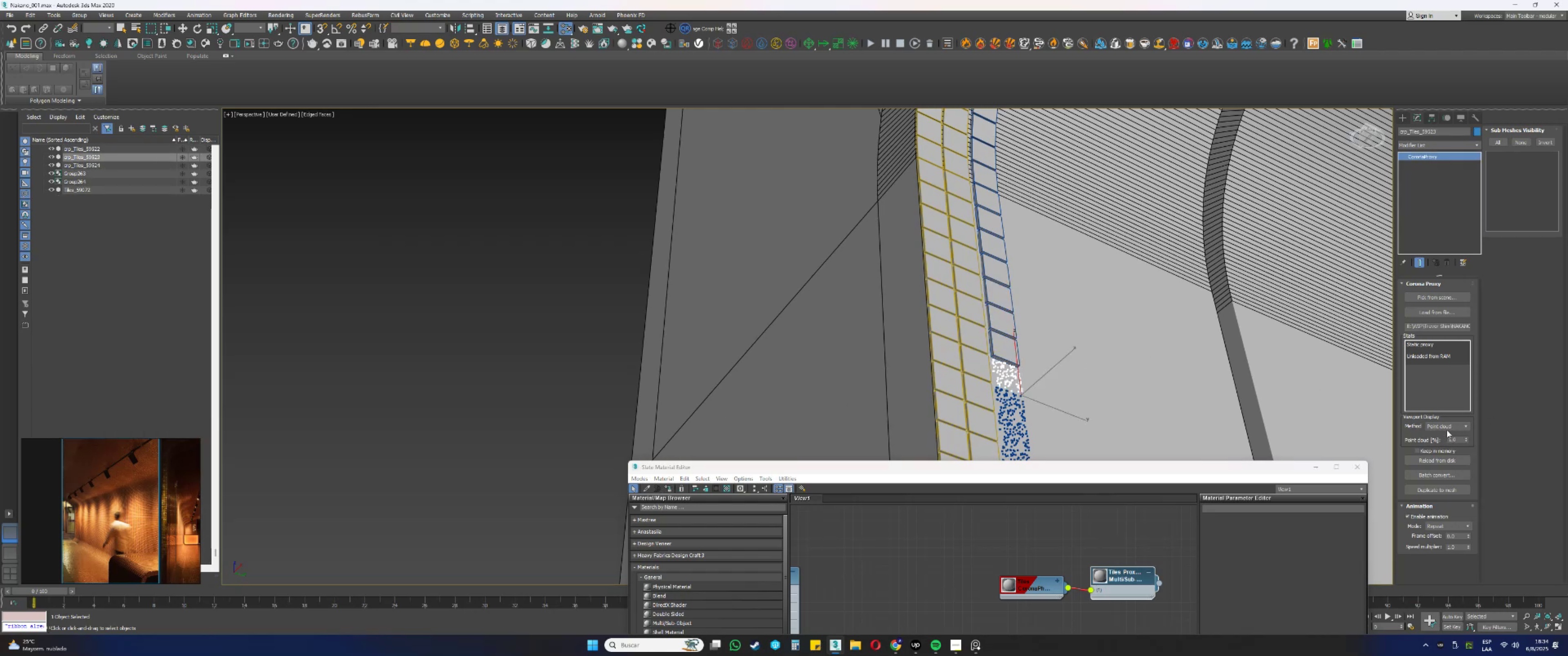 
double_click([1441, 437])
 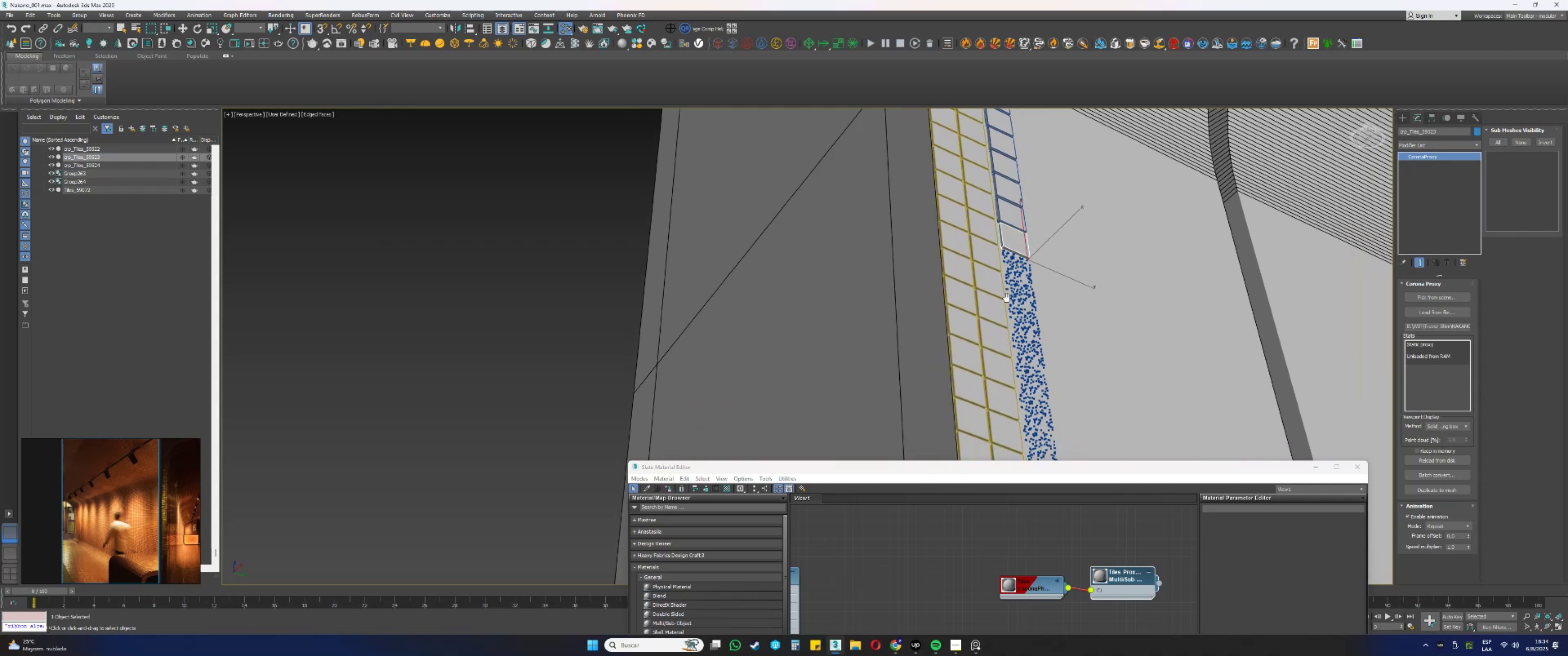 
left_click([1018, 264])
 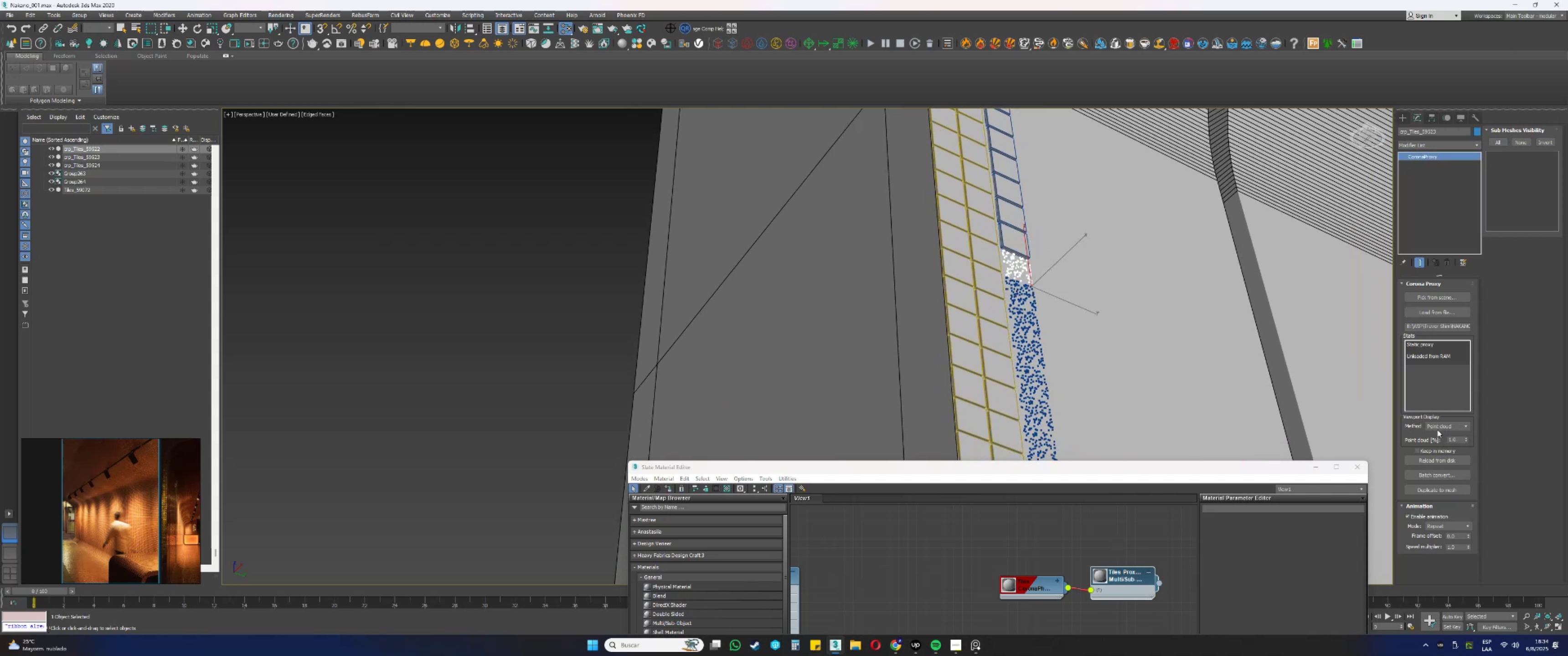 
double_click([1435, 438])
 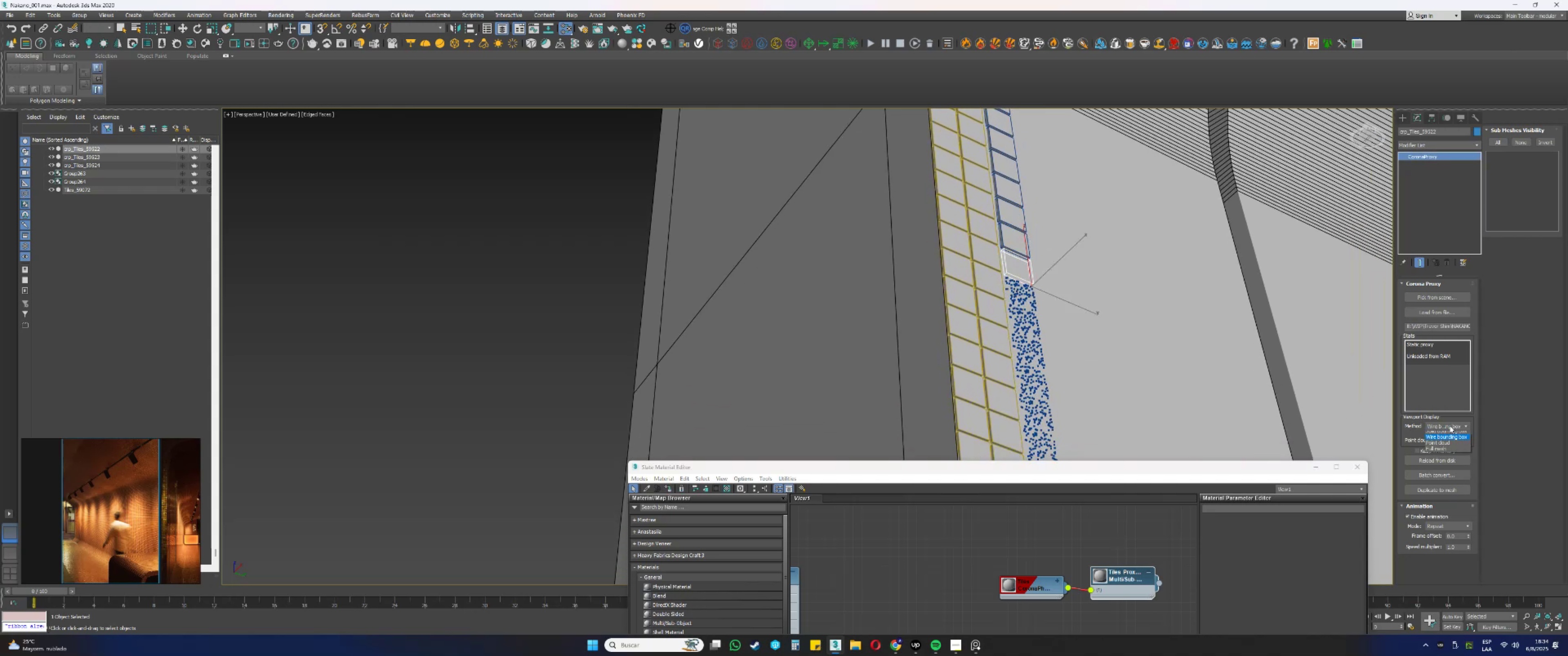 
double_click([1441, 433])
 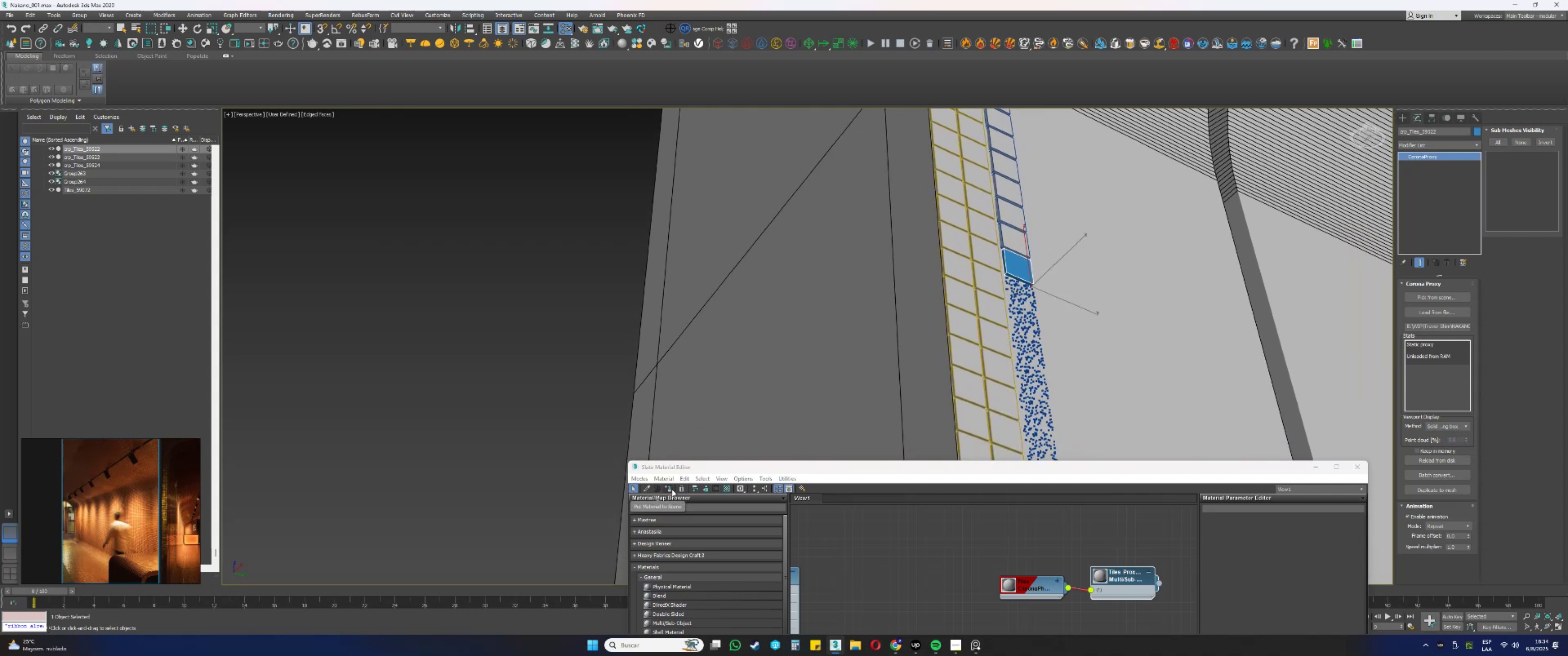 
double_click([671, 488])
 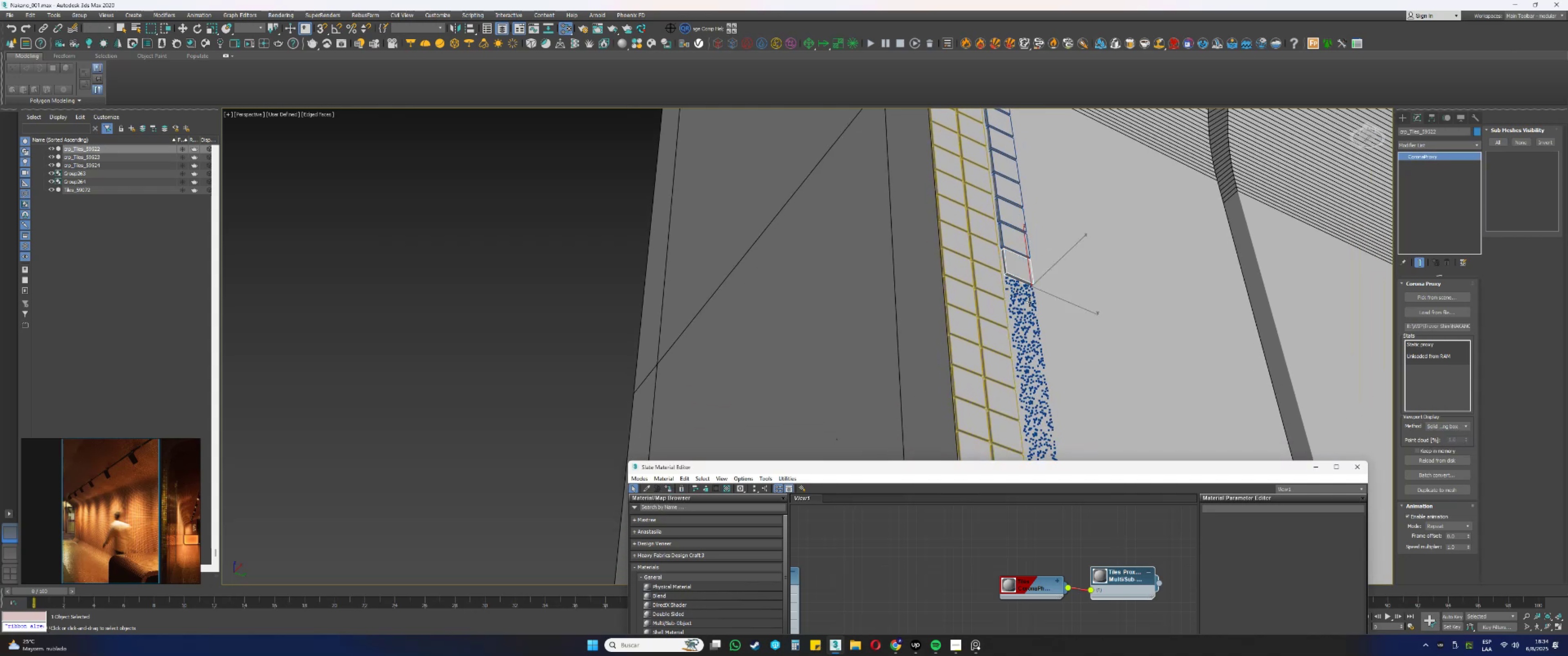 
left_click([1025, 290])
 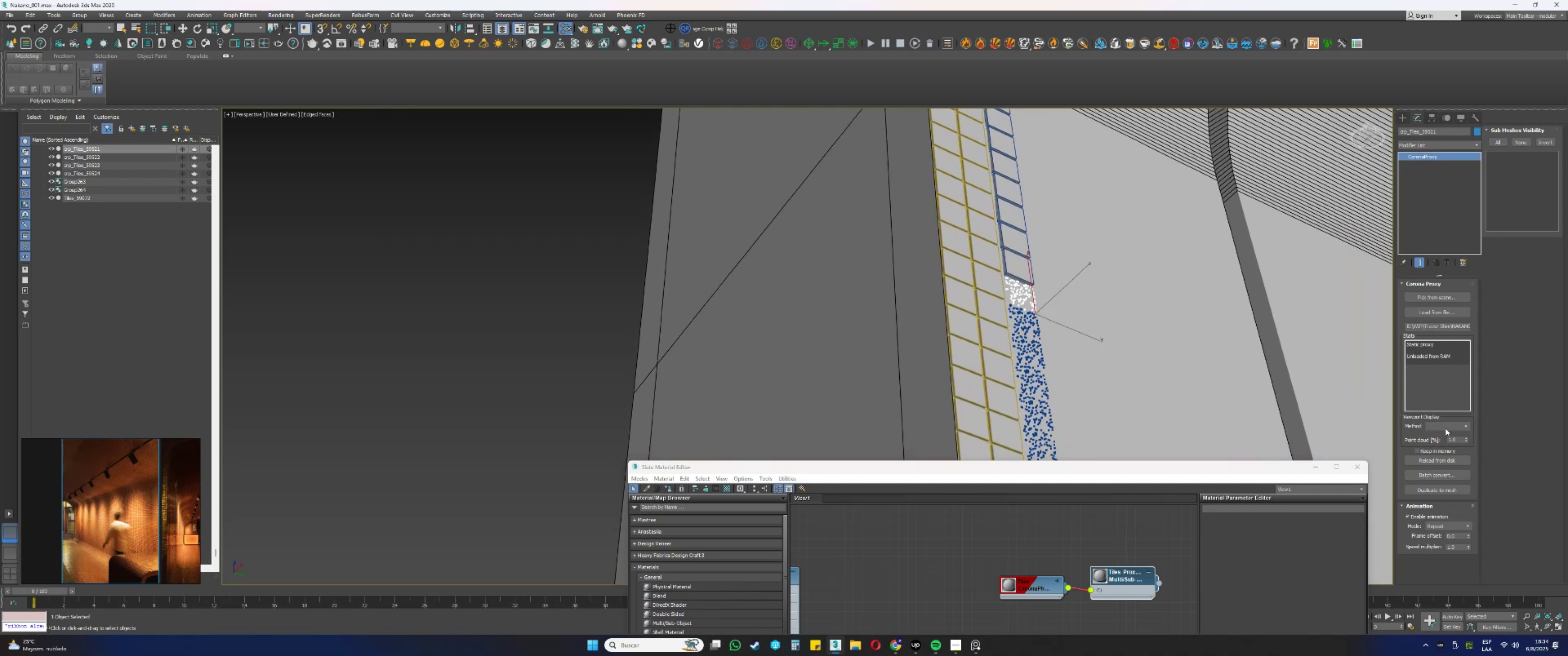 
double_click([1445, 436])
 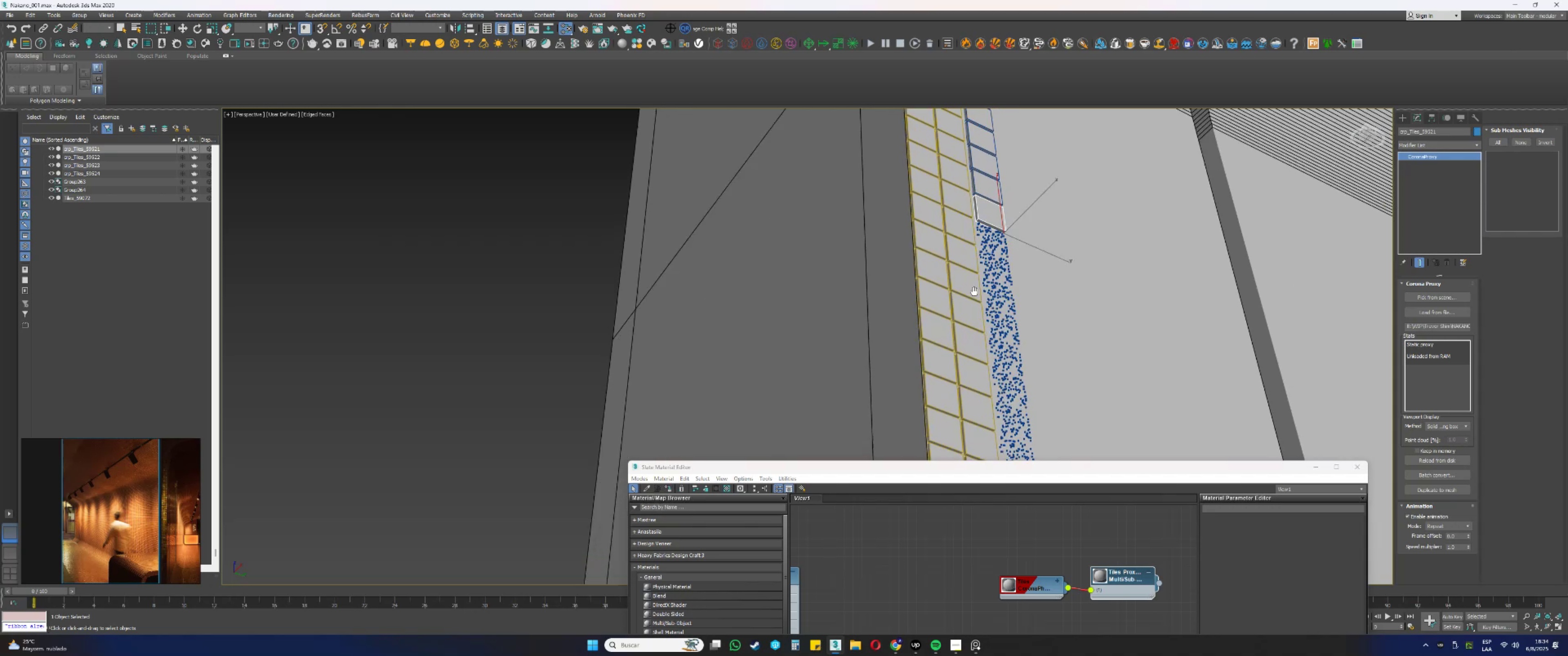 
left_click([981, 215])
 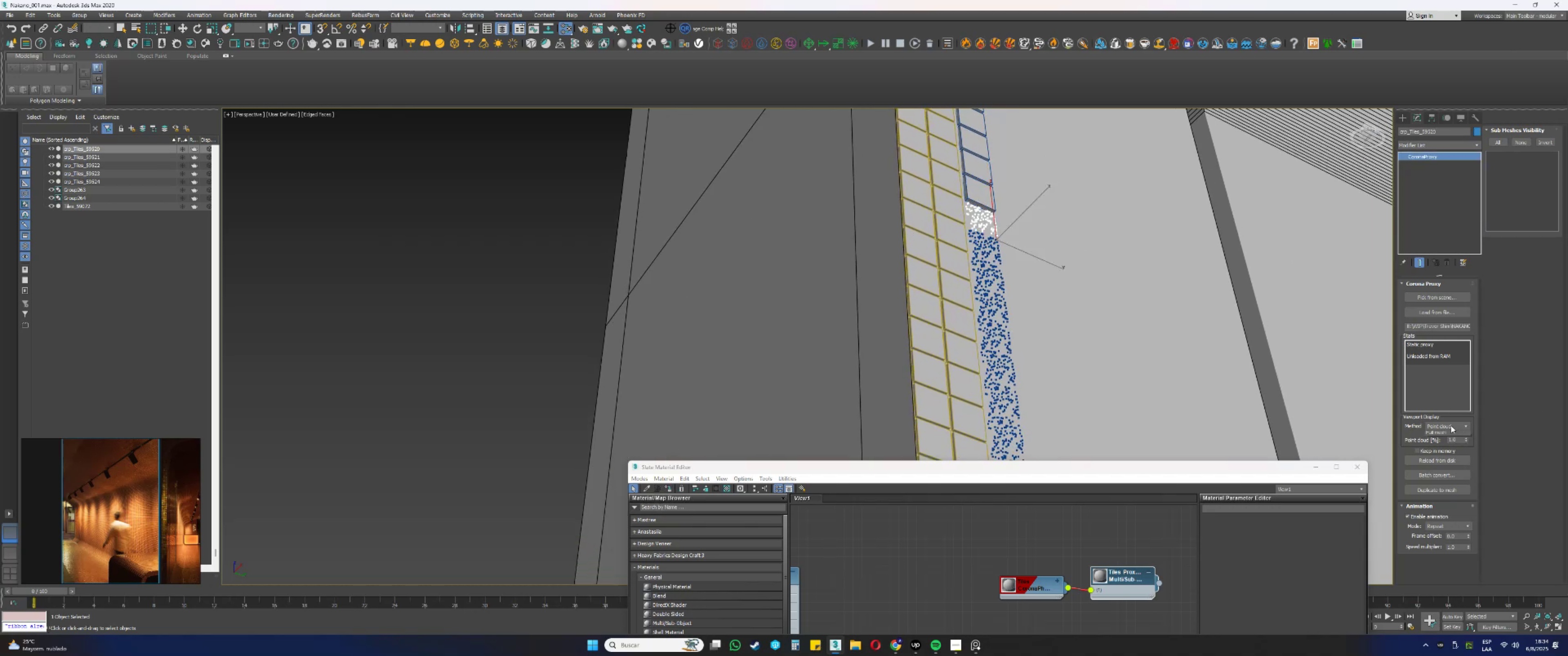 
double_click([1447, 432])
 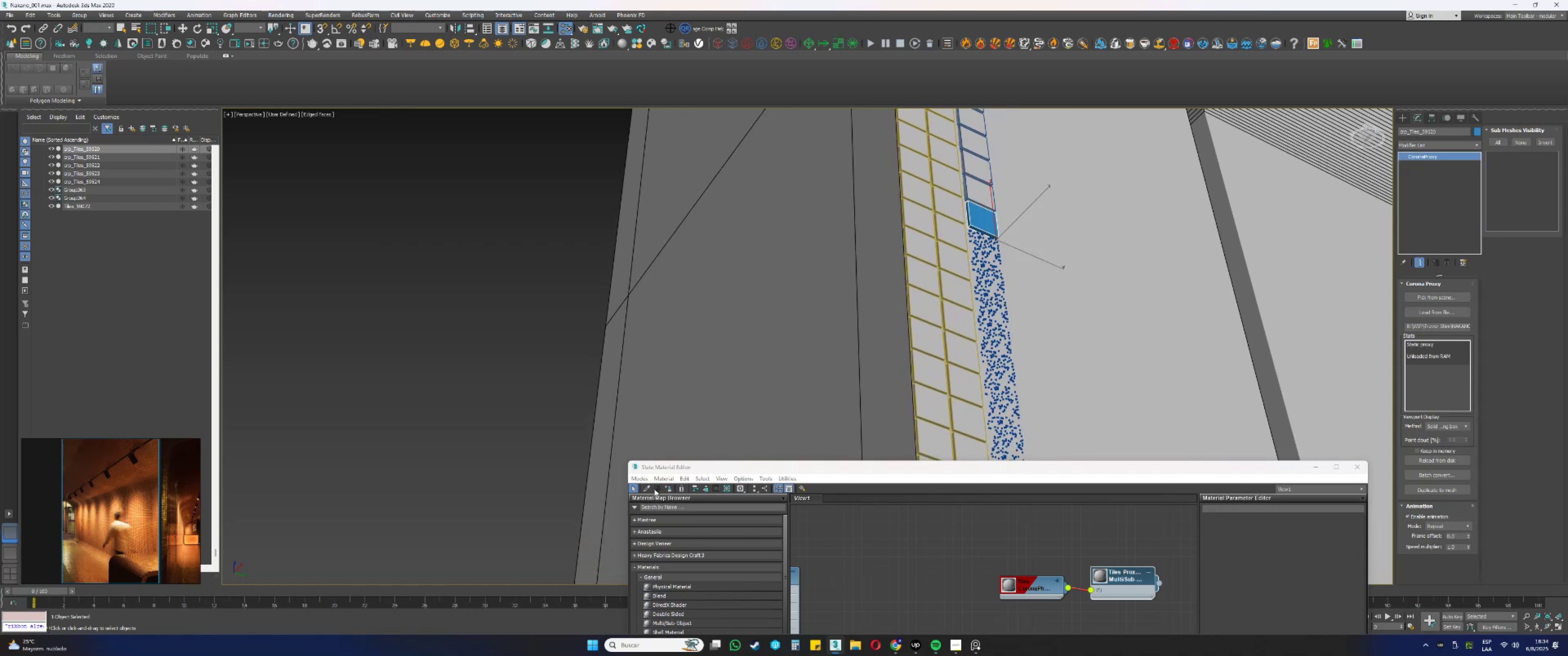 
left_click([669, 487])
 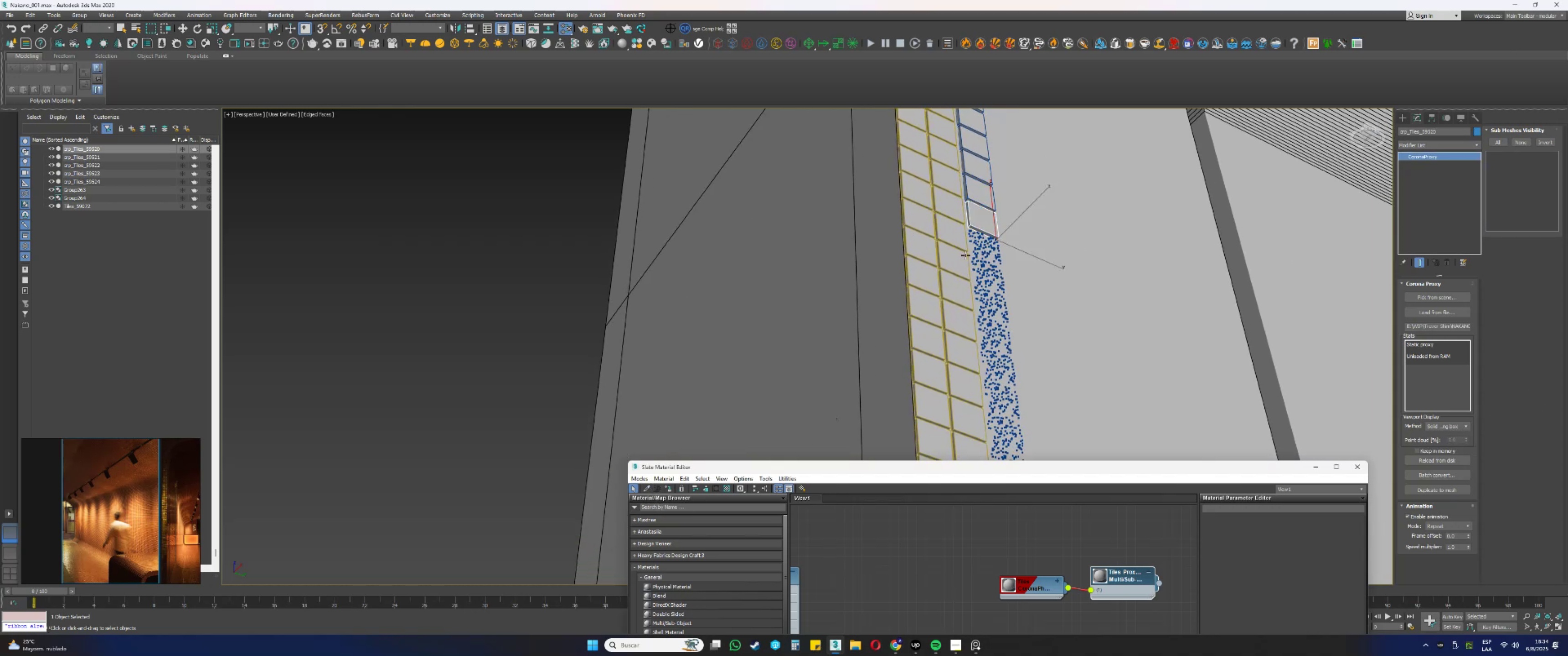 
left_click([981, 245])
 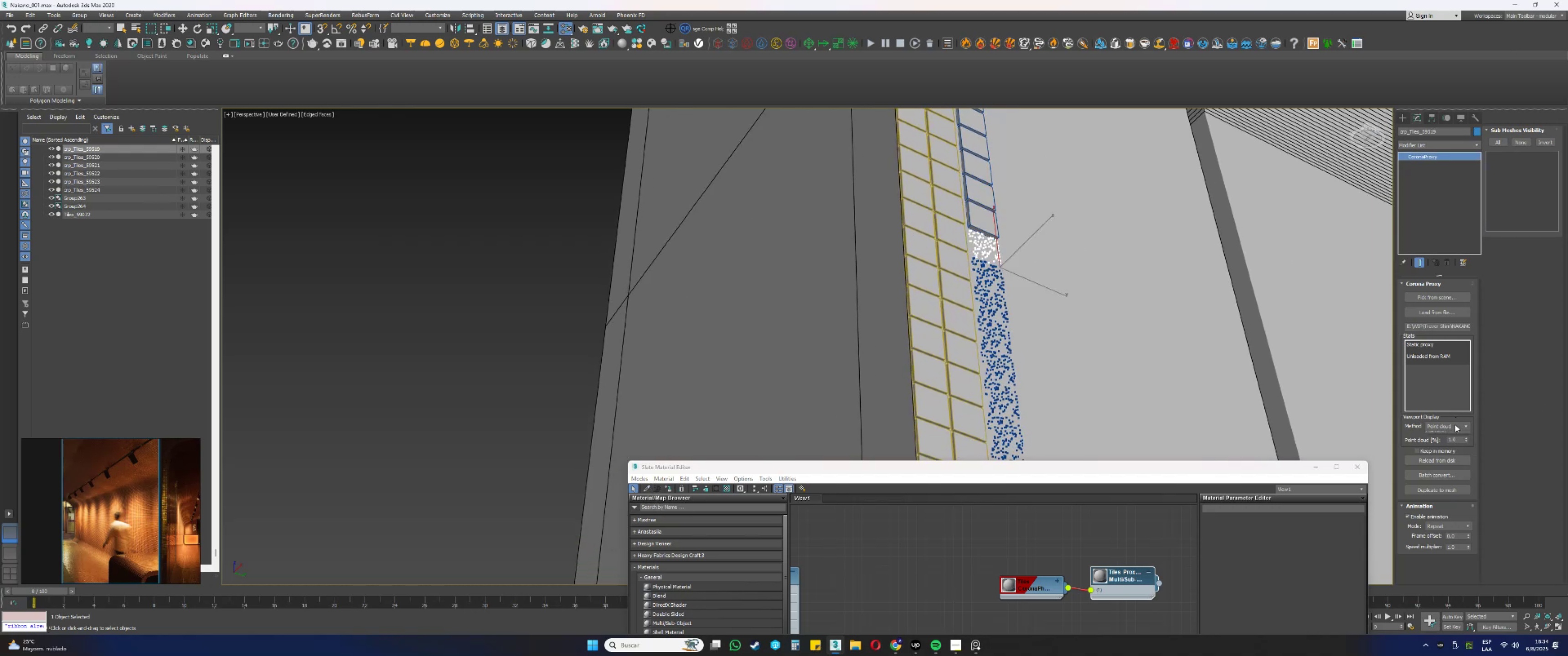 
double_click([1444, 436])
 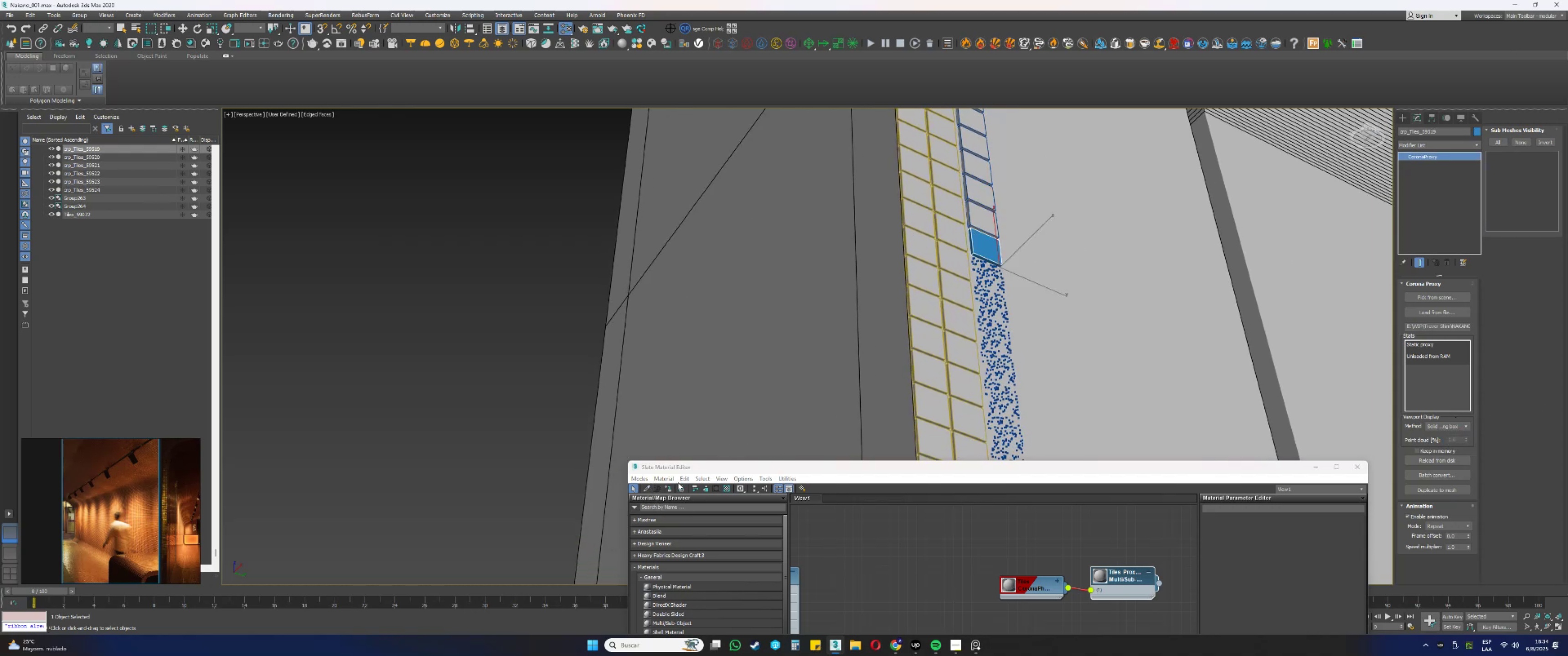 
left_click([671, 491])
 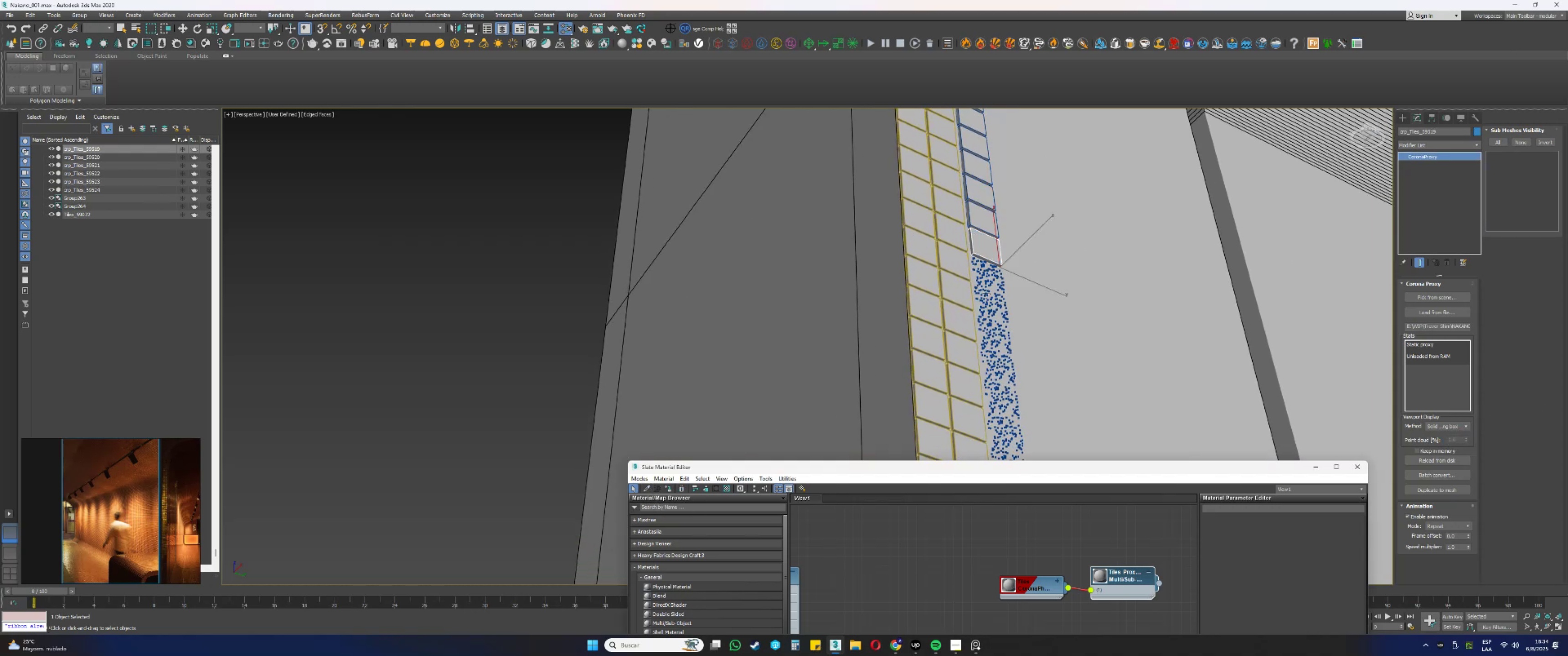 
left_click([986, 276])
 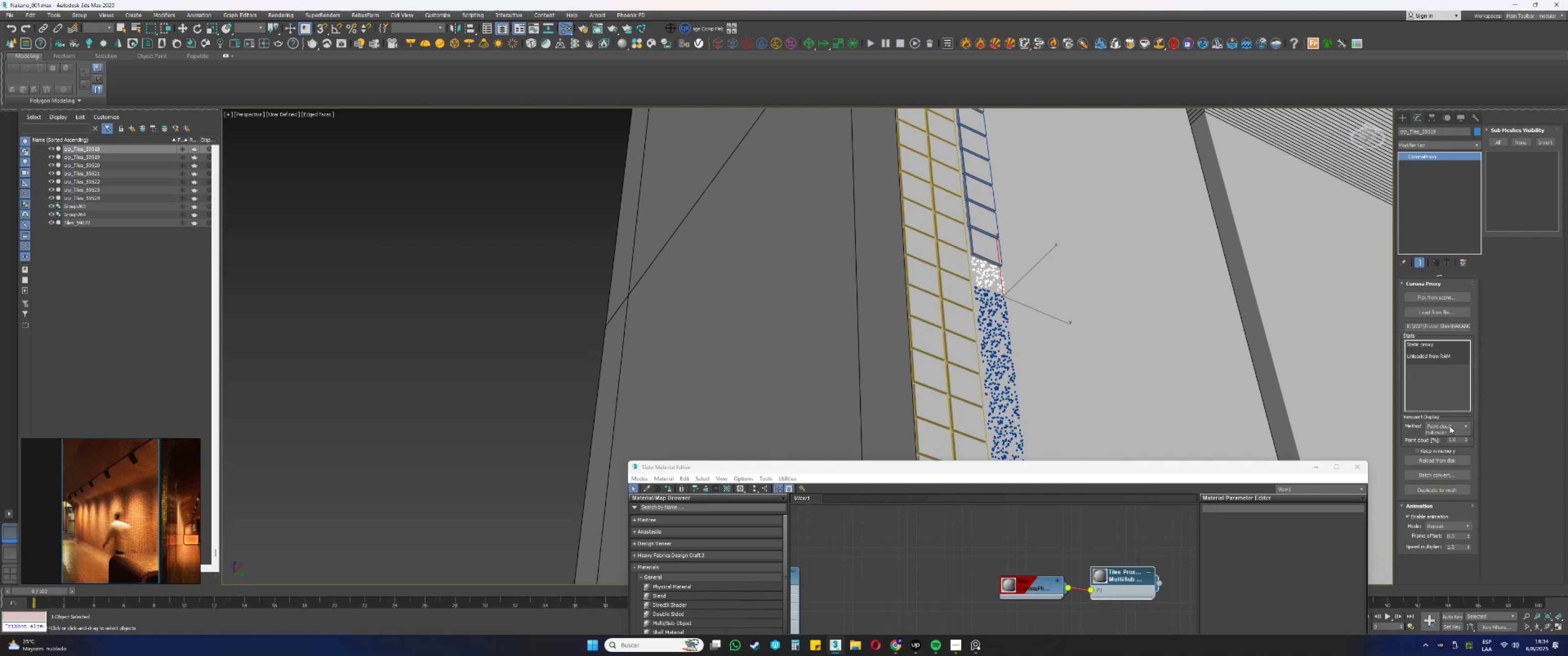 
double_click([1442, 436])
 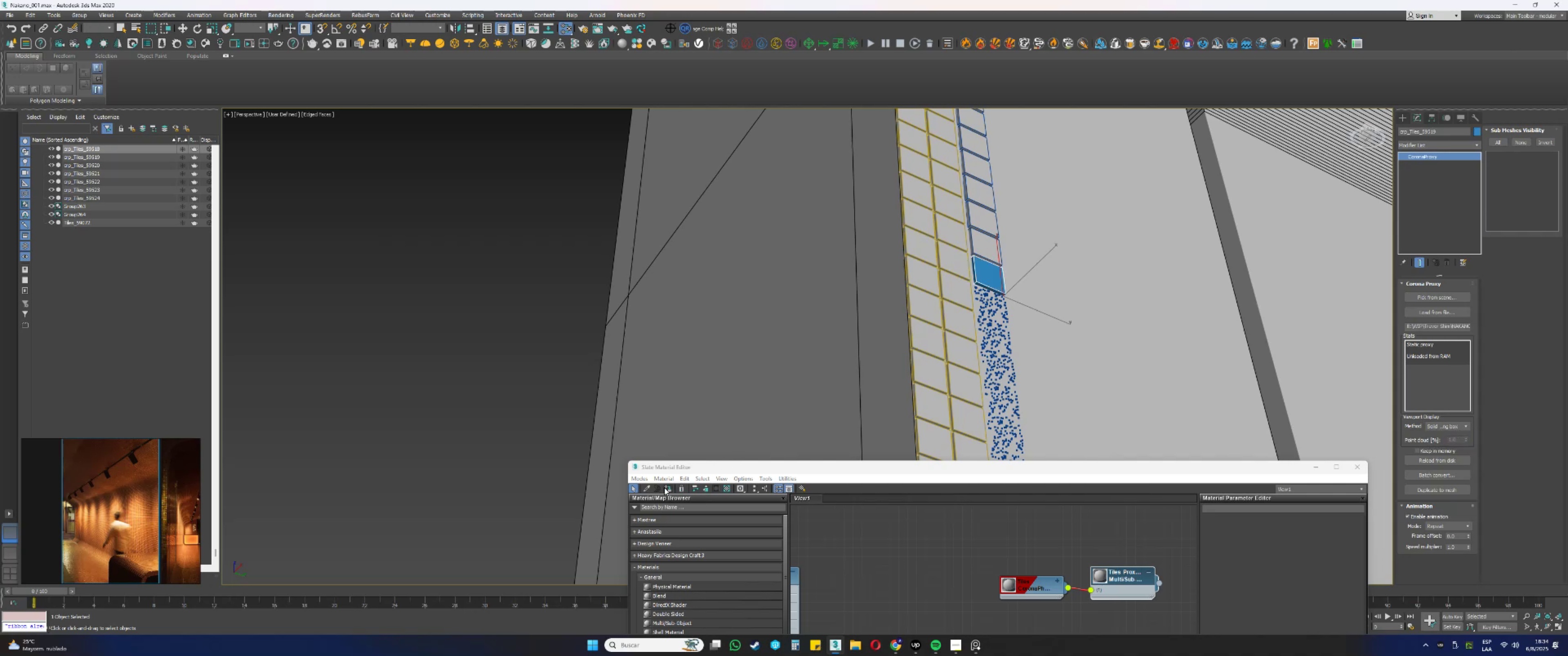 
left_click([668, 489])
 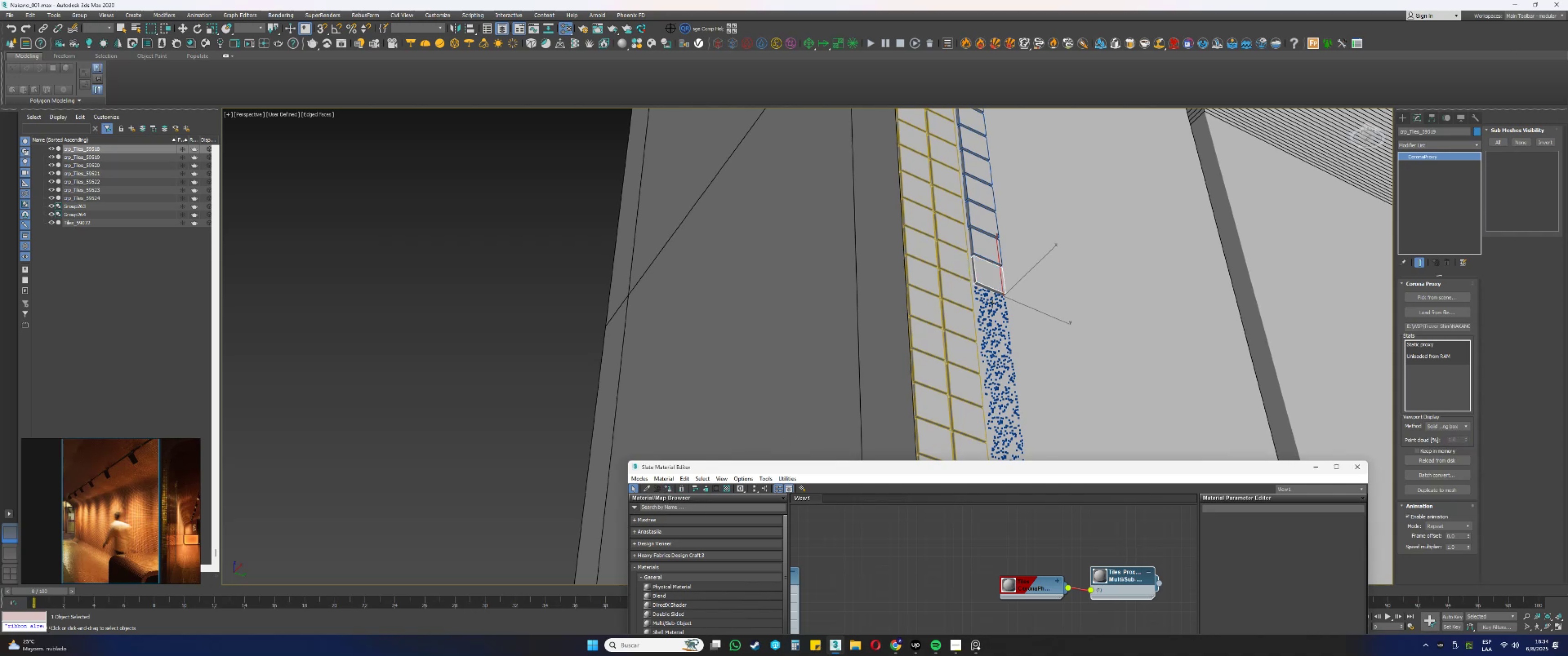 
left_click([985, 298])
 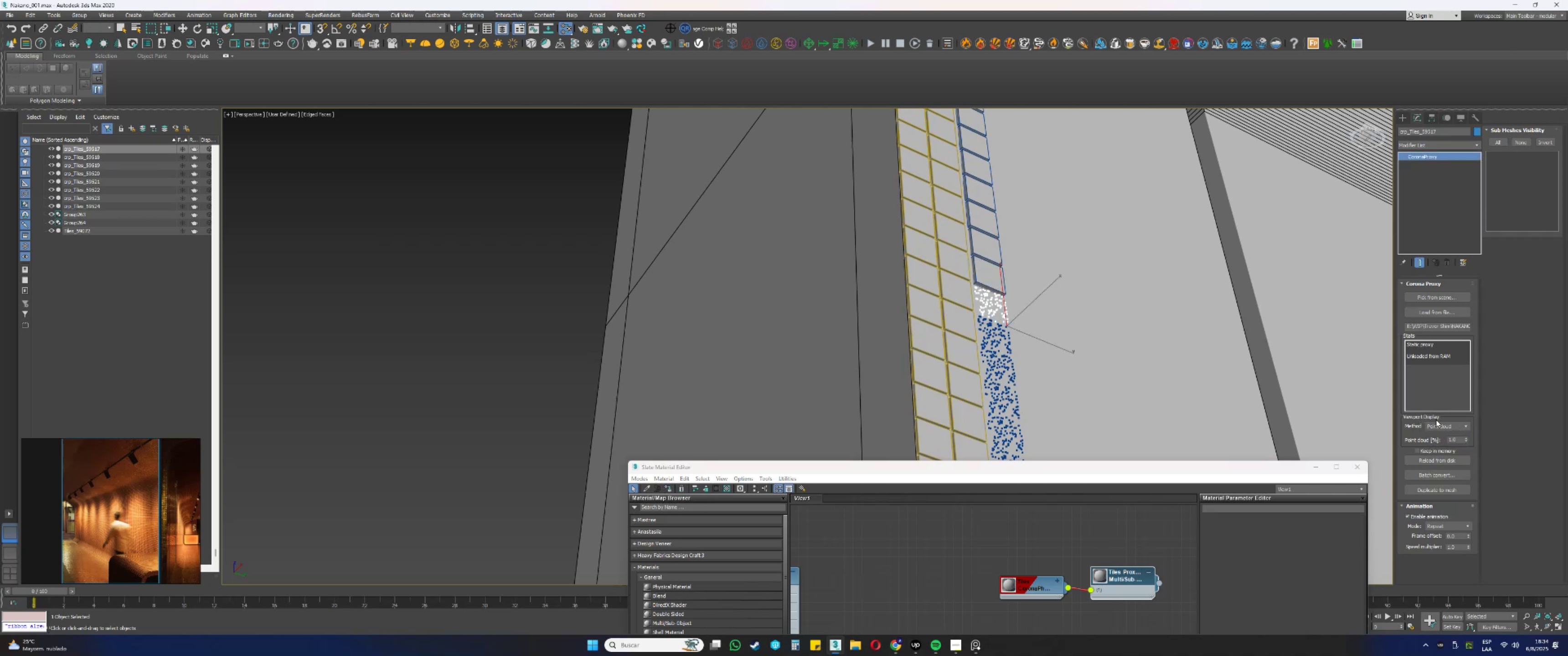 
left_click([1439, 424])
 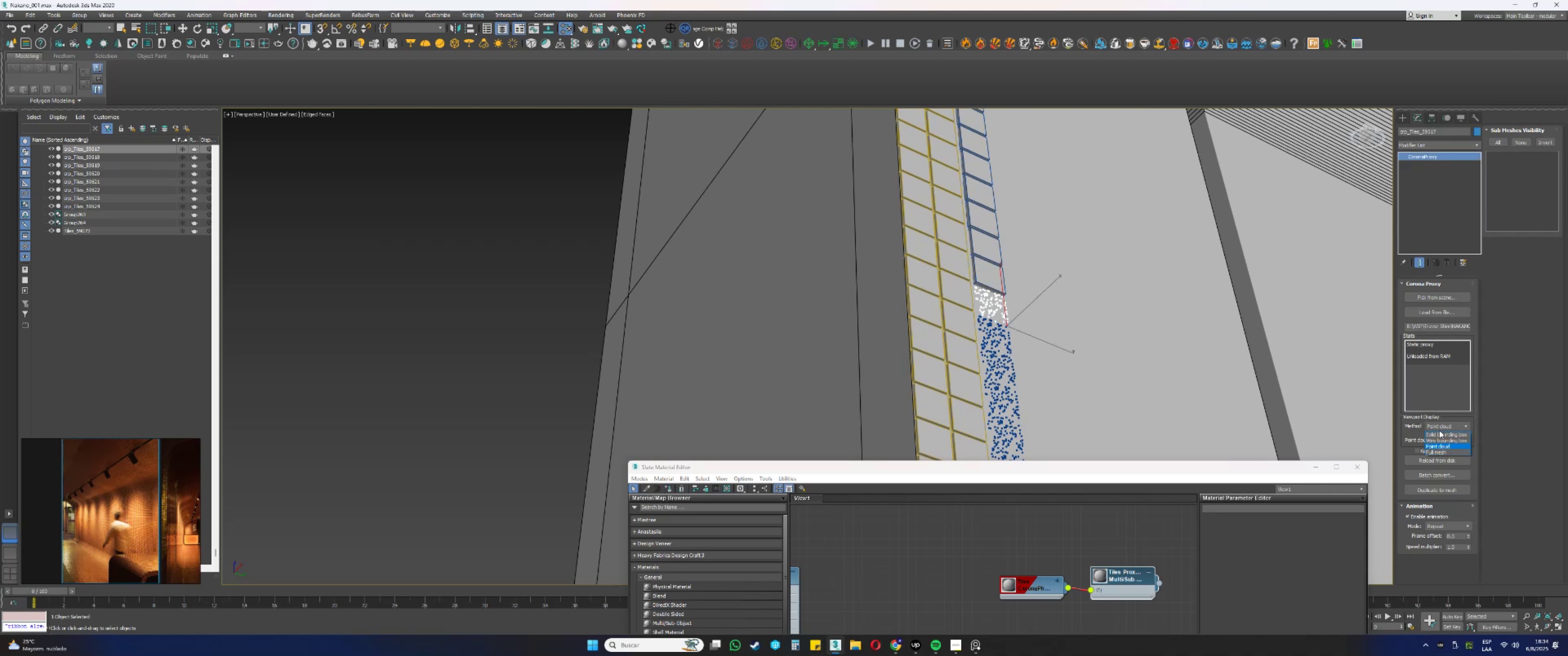 
left_click([1439, 431])
 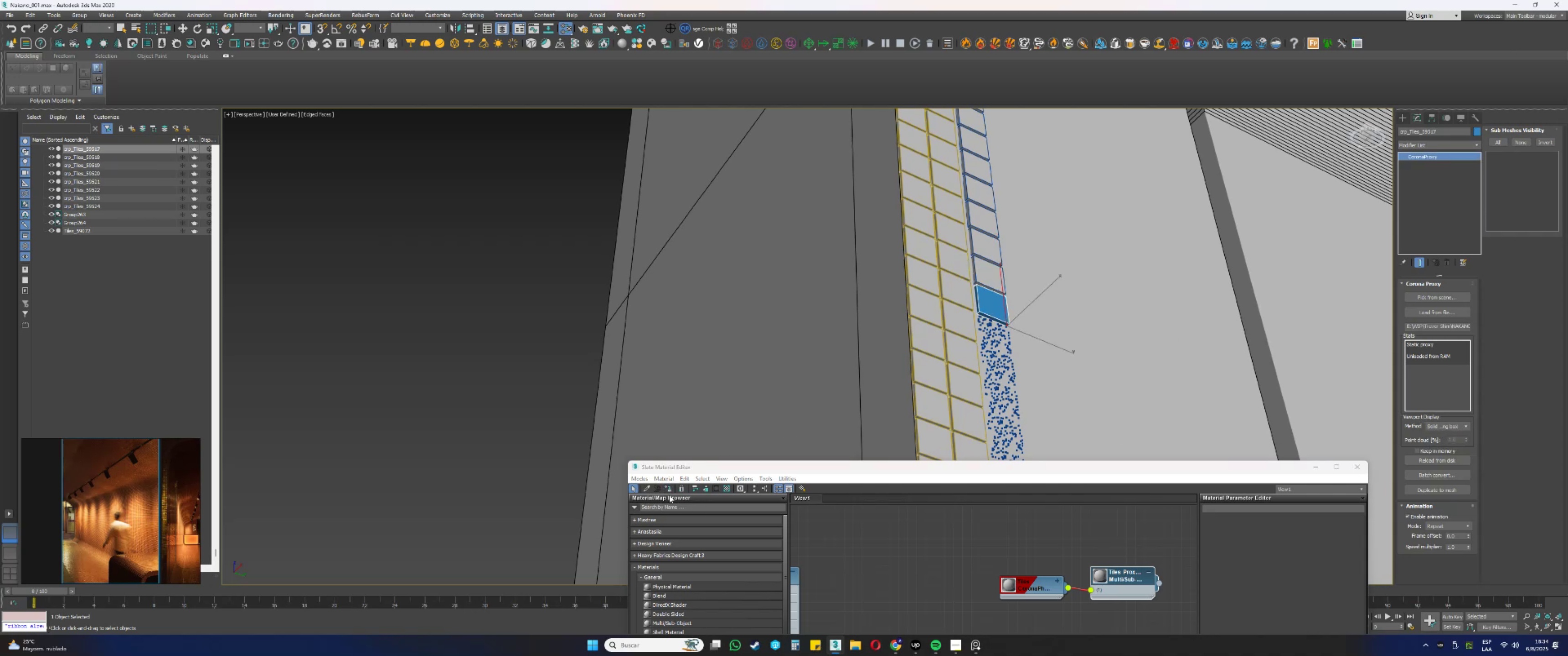 
left_click([666, 489])
 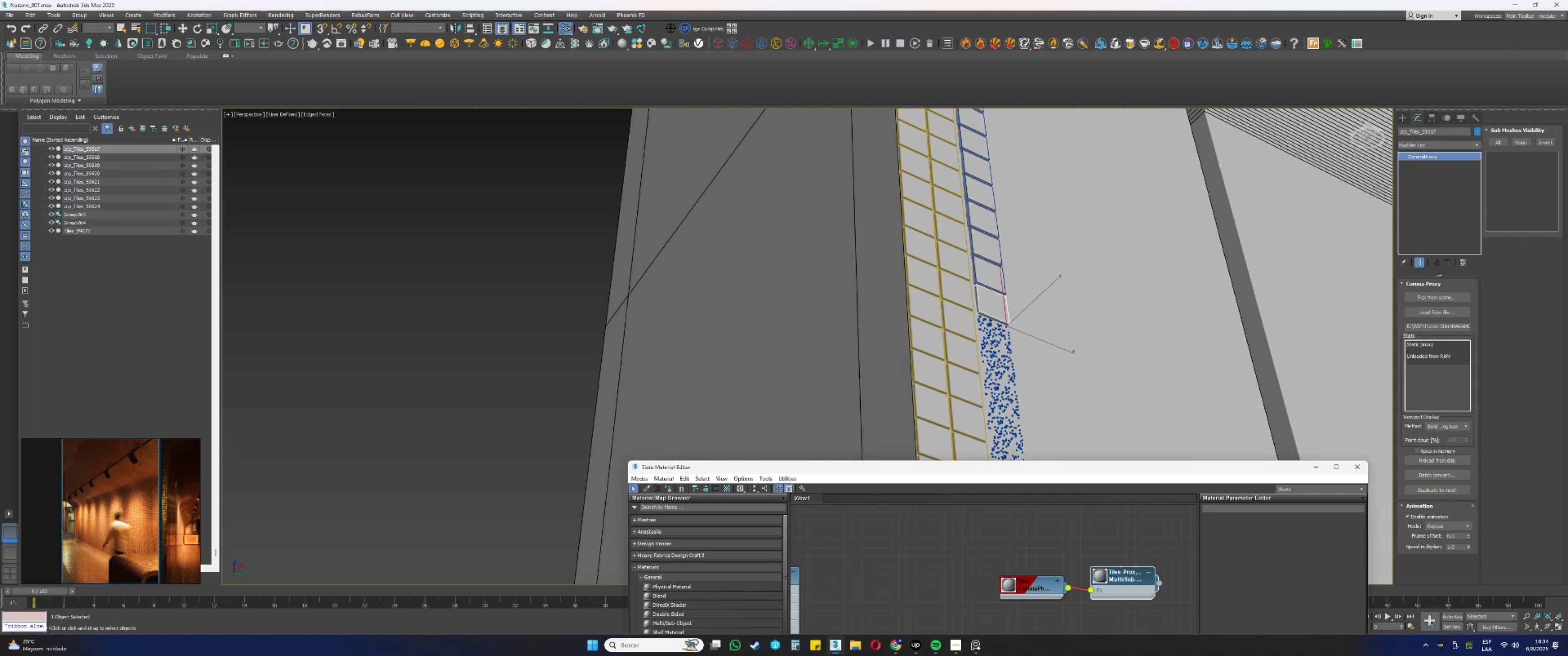 
left_click([989, 331])
 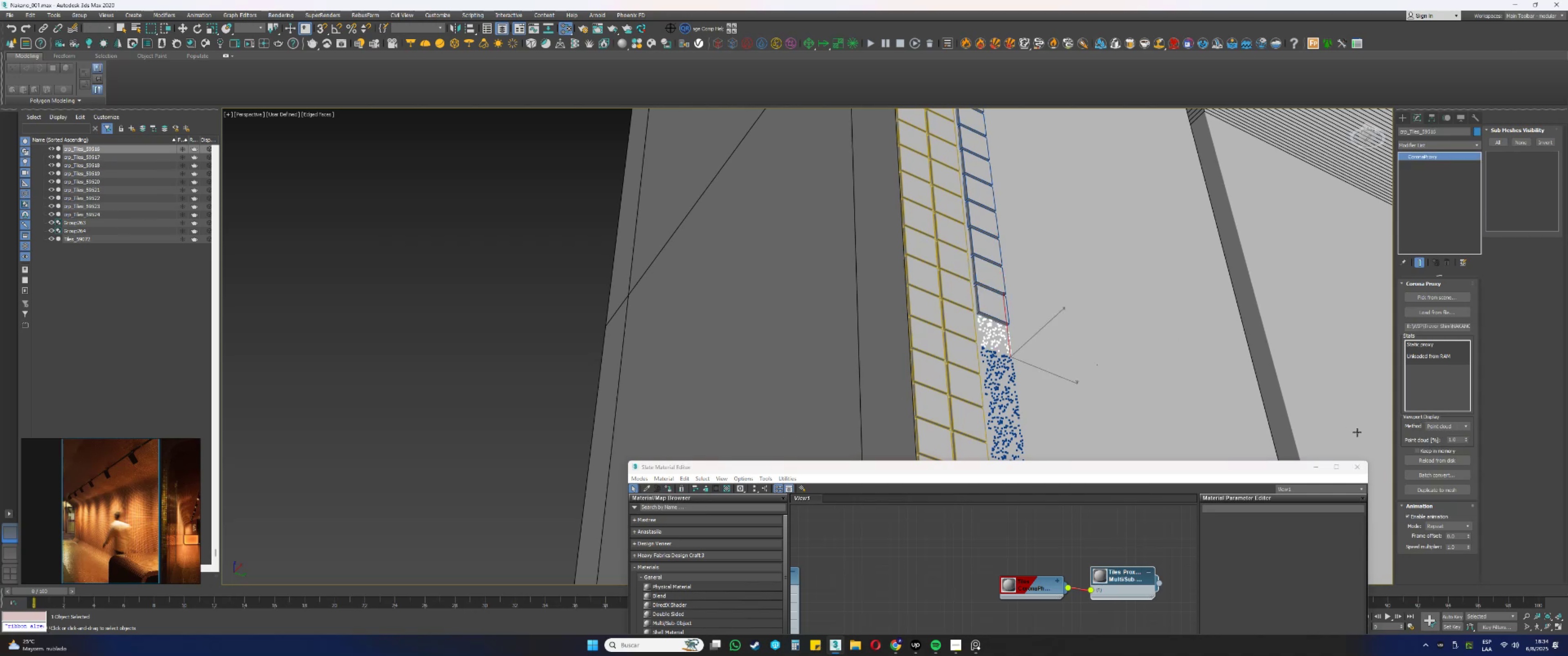 
mouse_move([1439, 435])
 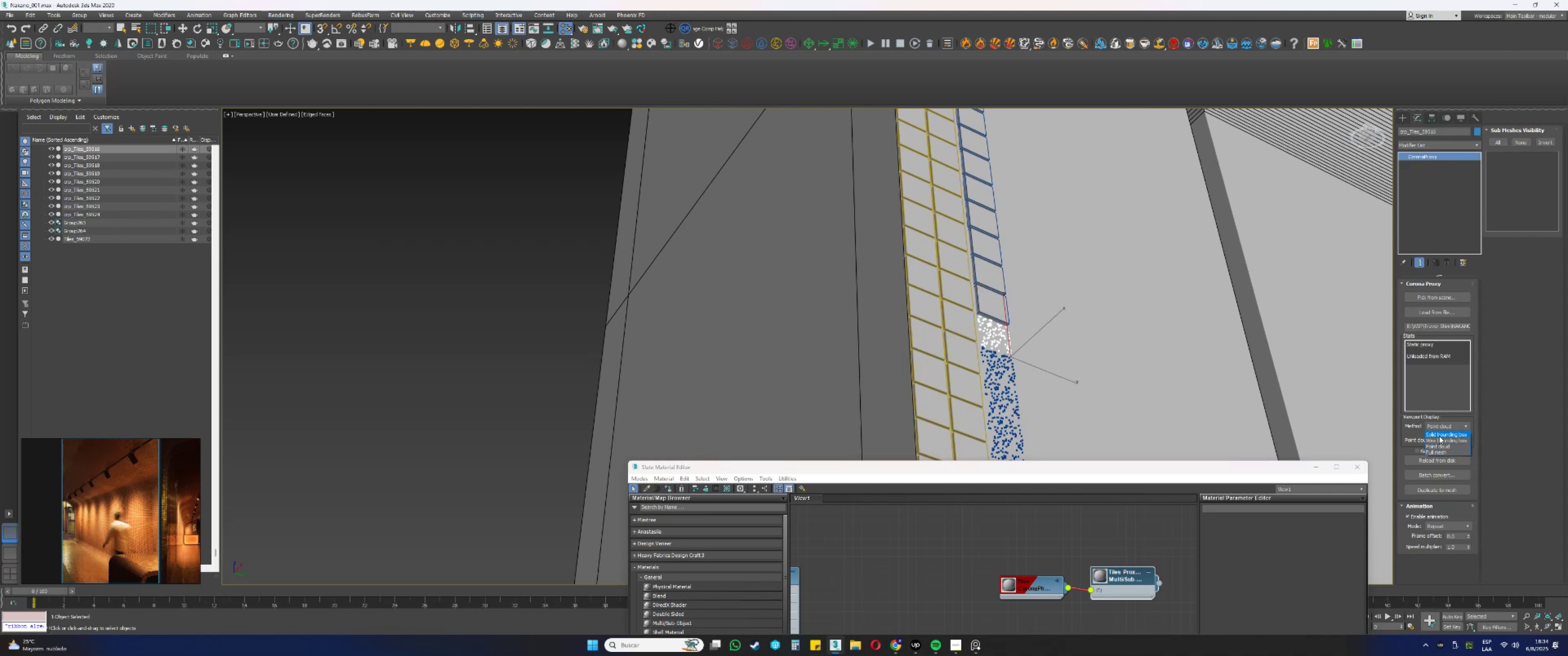 
left_click([1439, 436])
 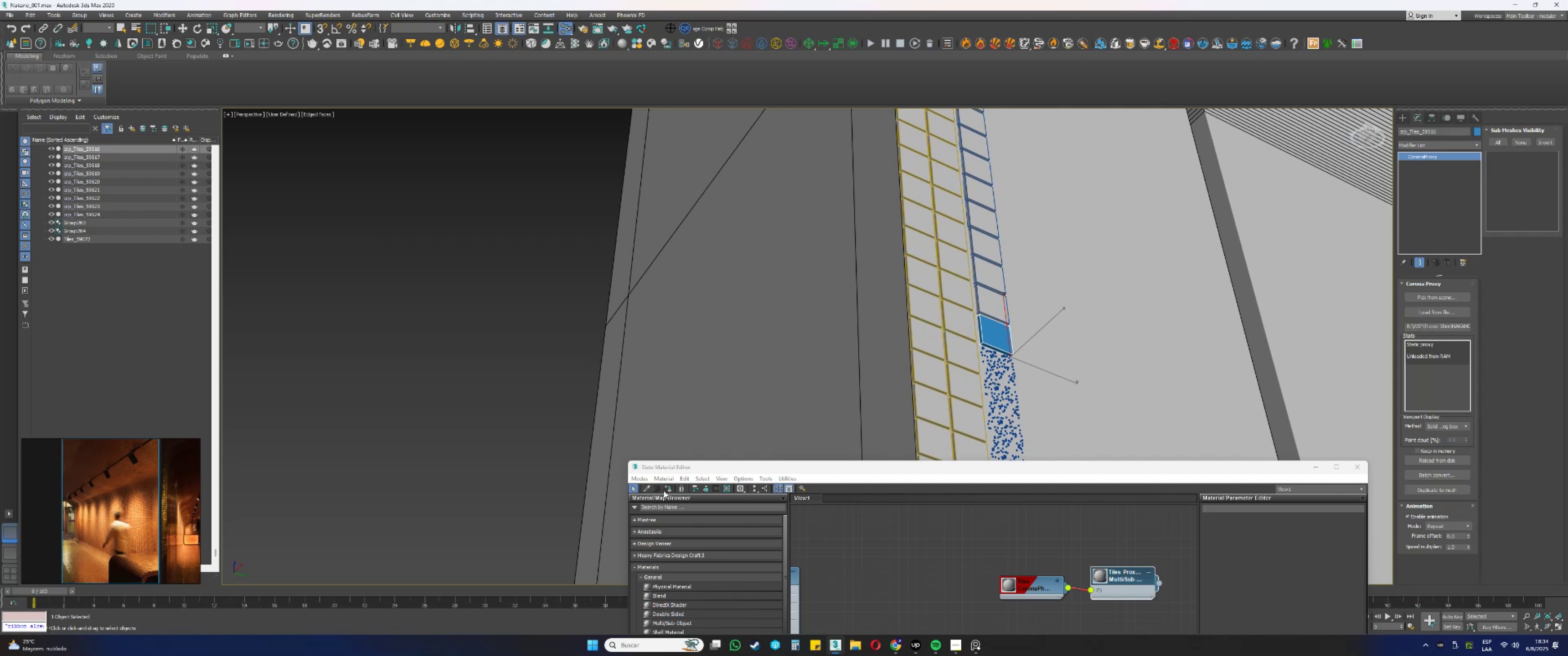 
left_click([671, 489])
 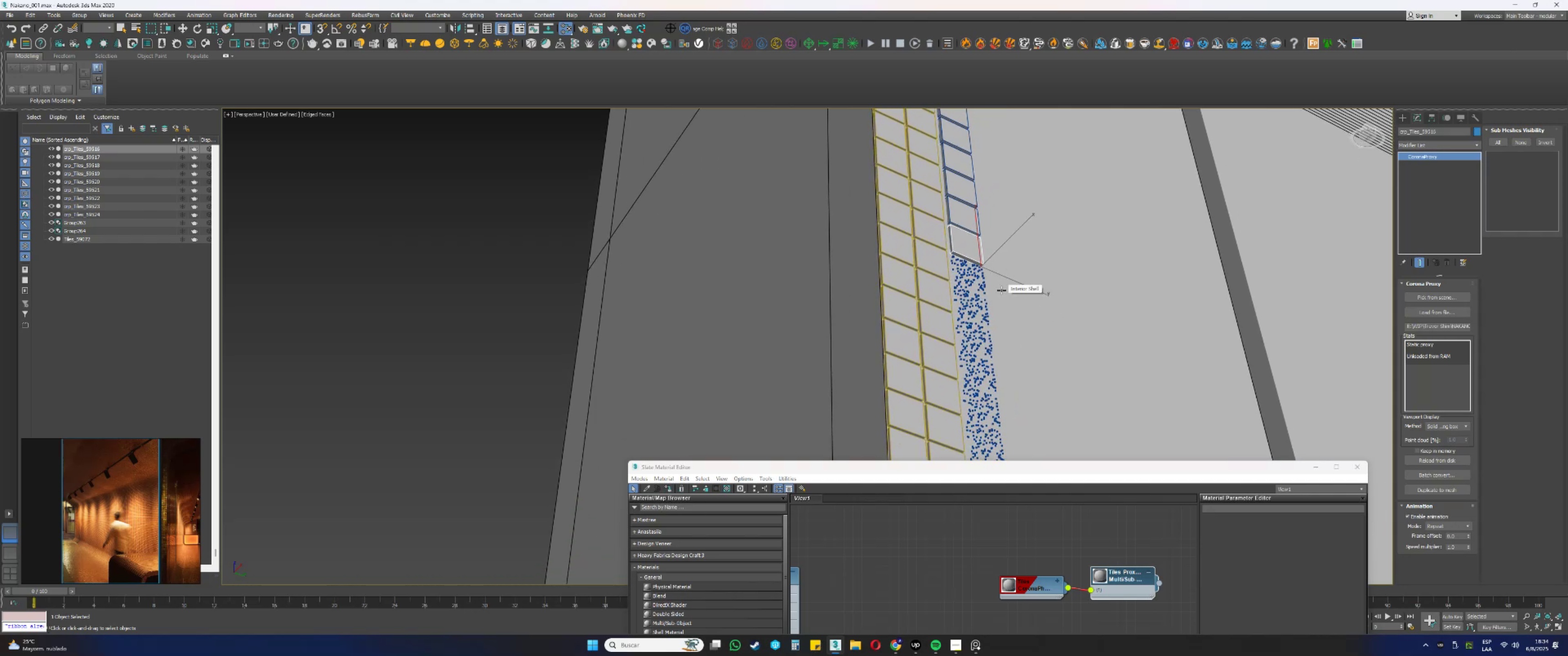 
wait(10.39)
 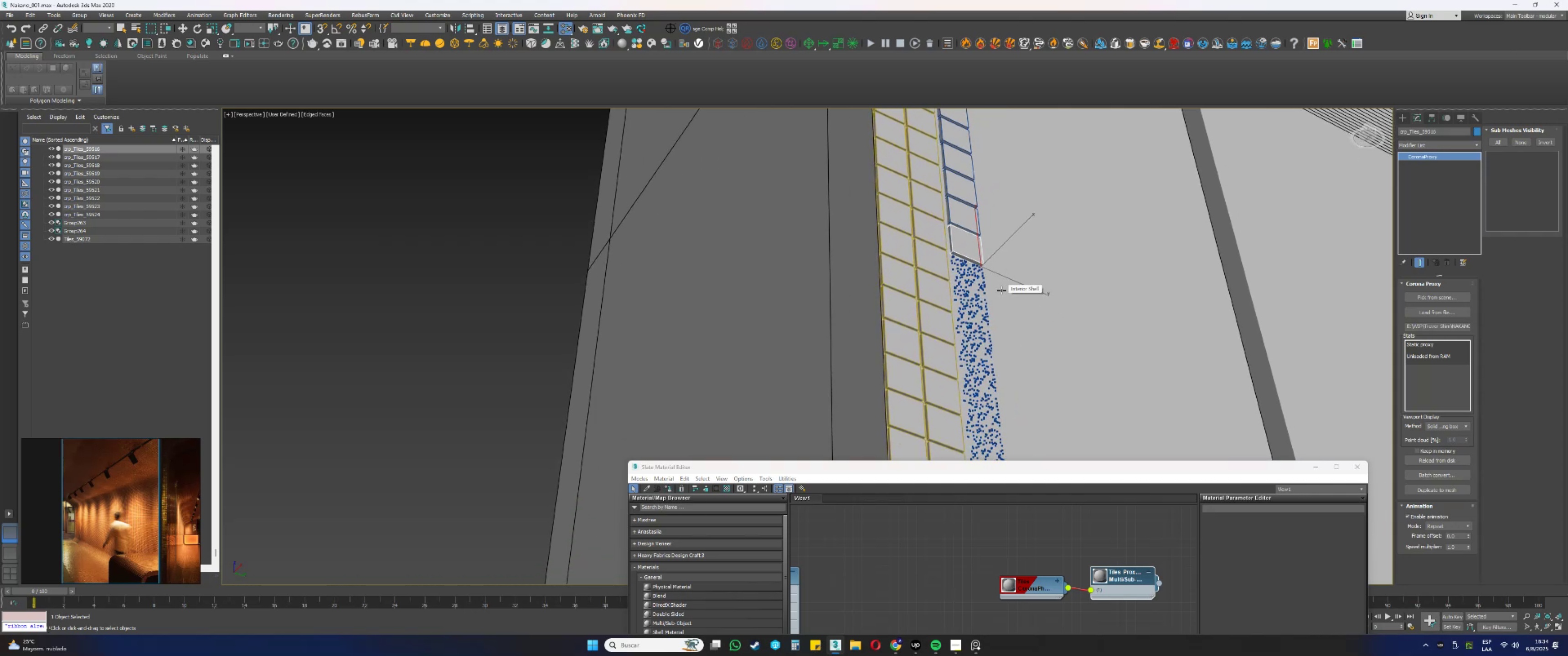 
mouse_move([987, 318])
 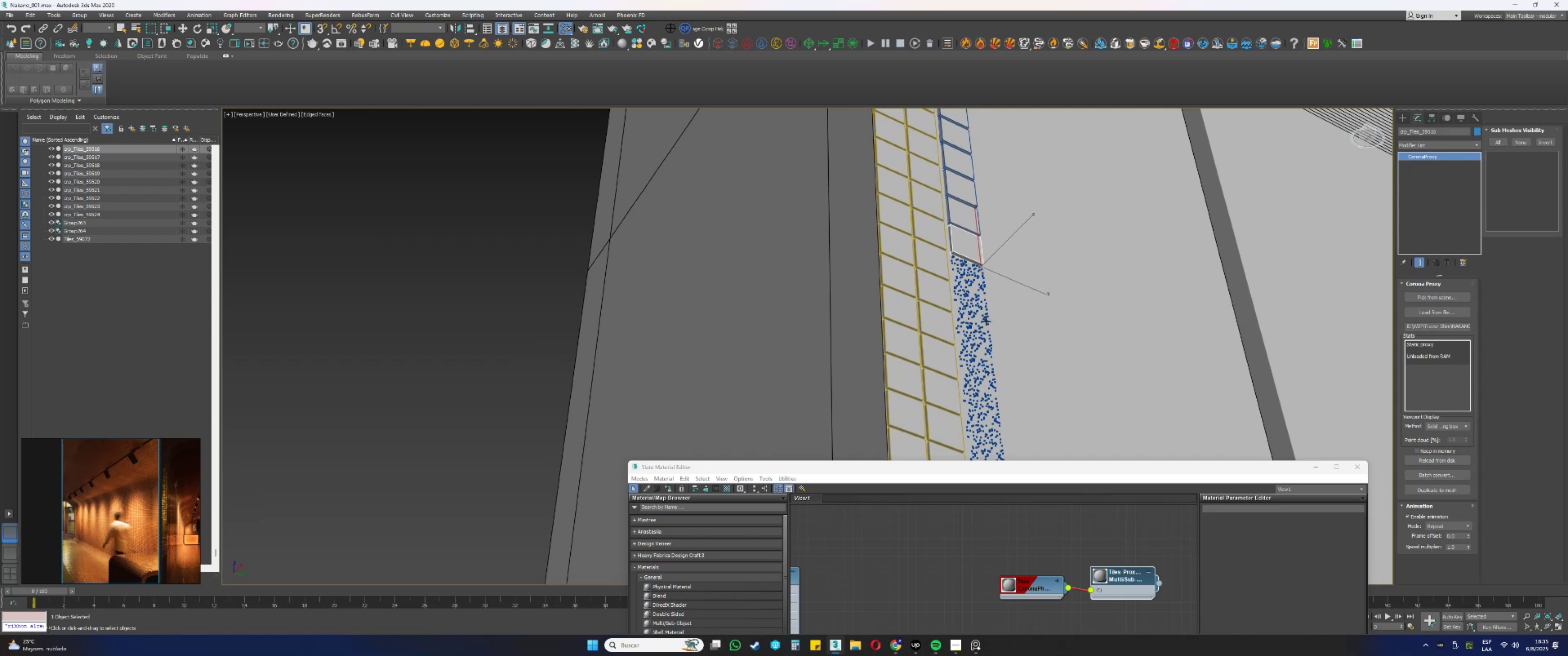 
mouse_move([985, 327])
 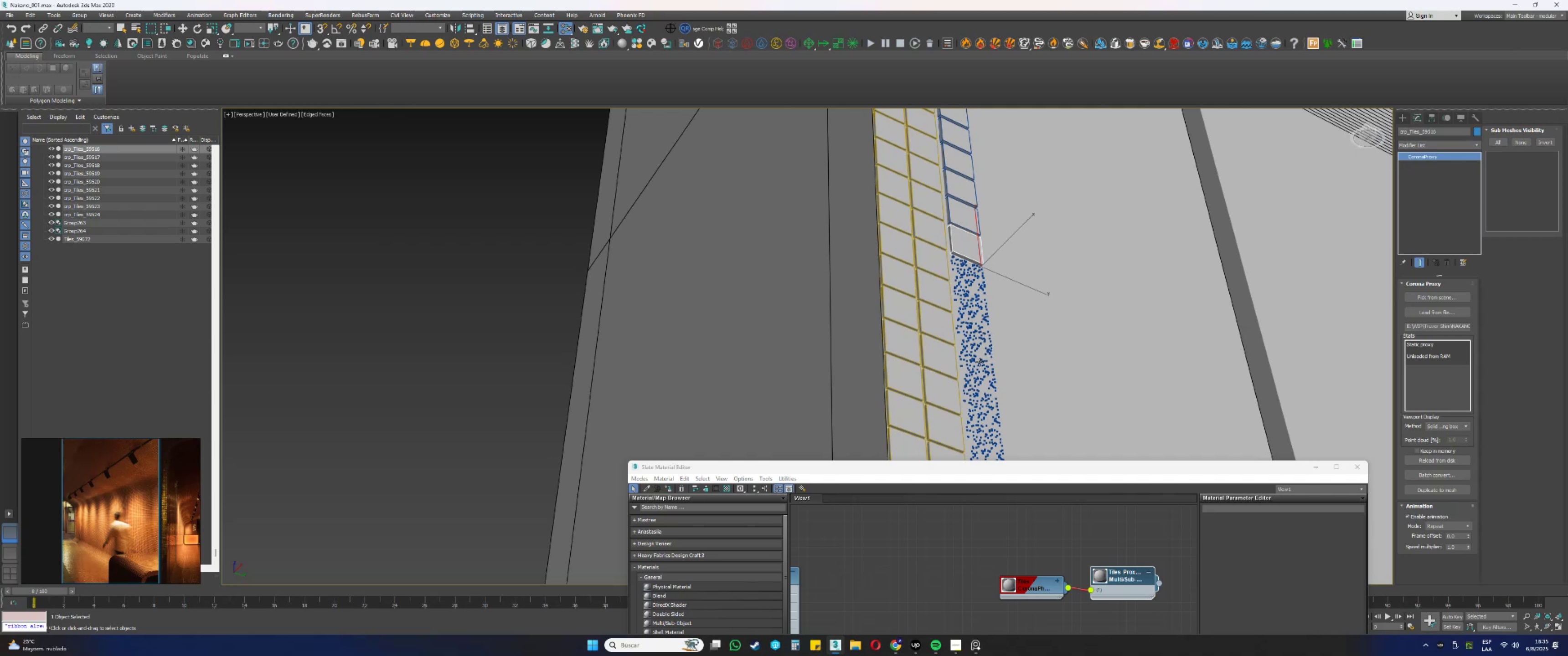 
wait(5.42)
 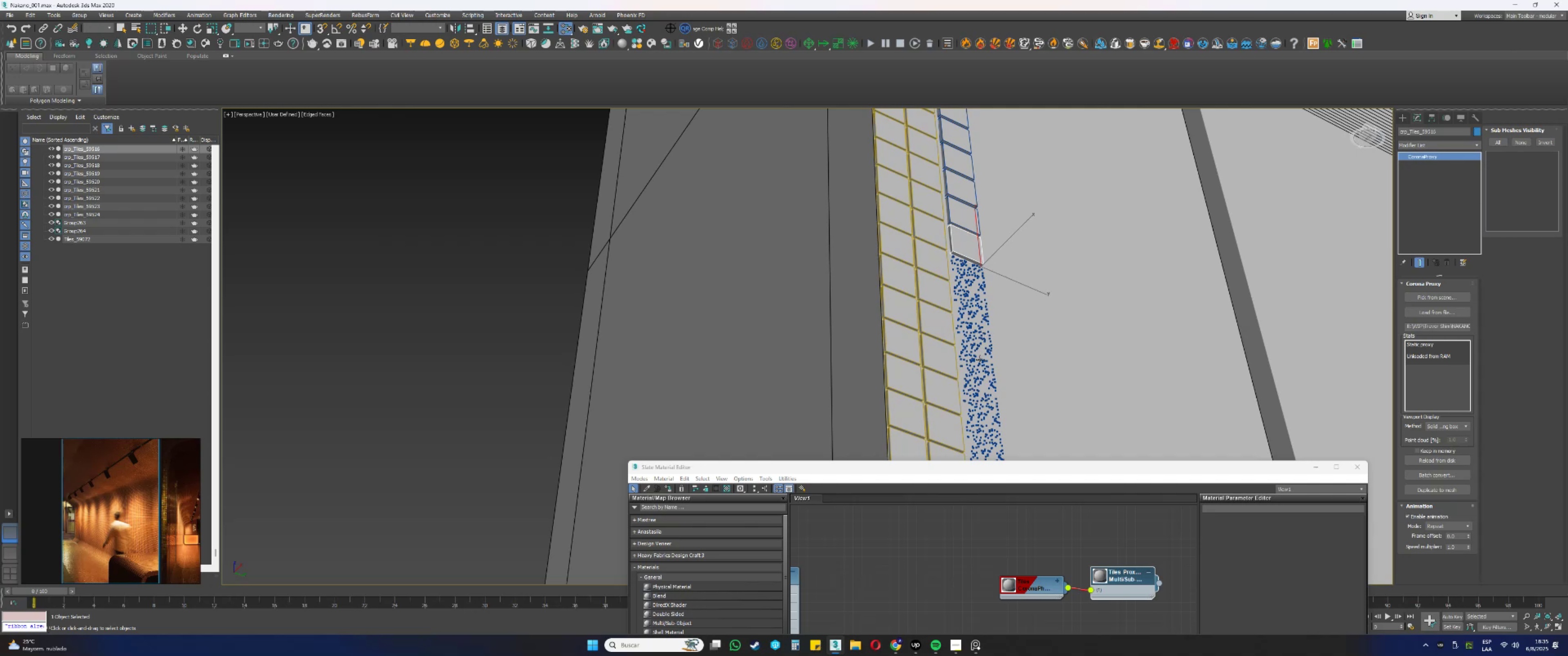 
mouse_move([973, 375])
 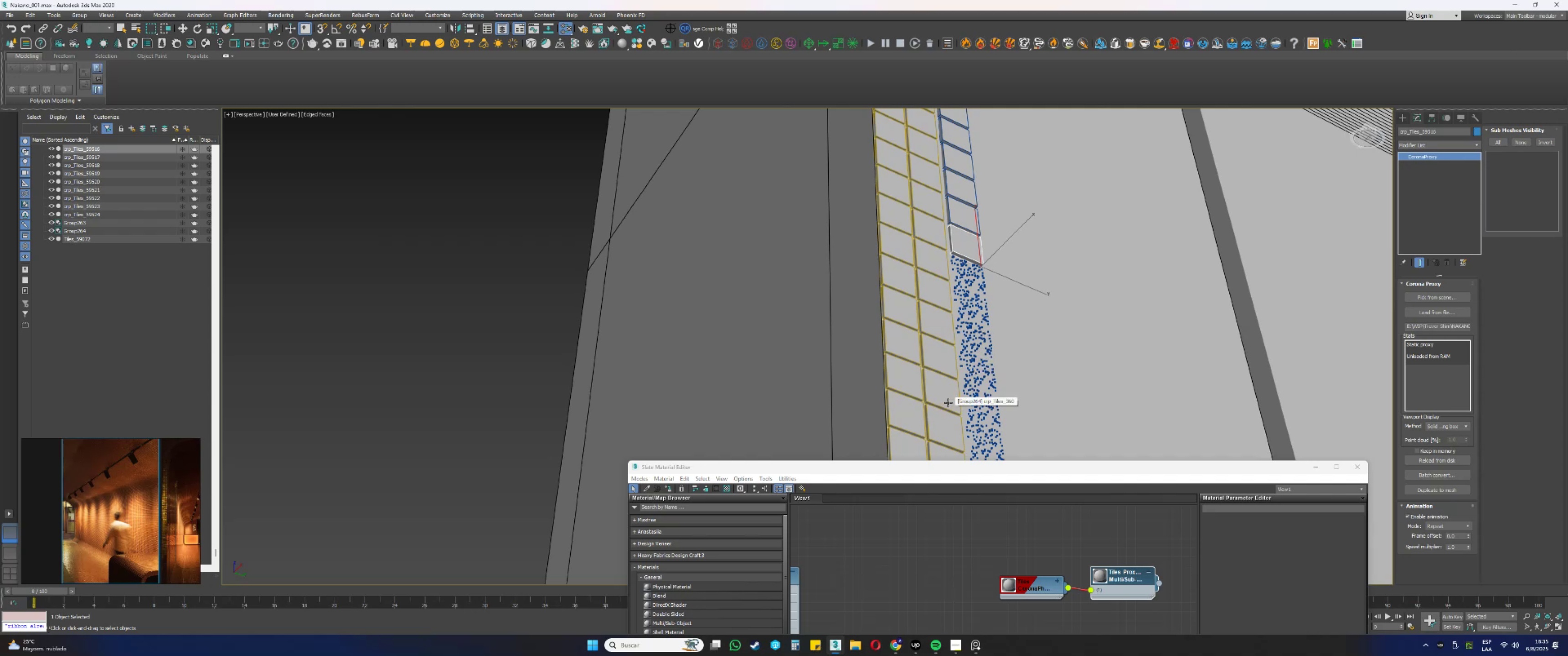 
wait(8.15)
 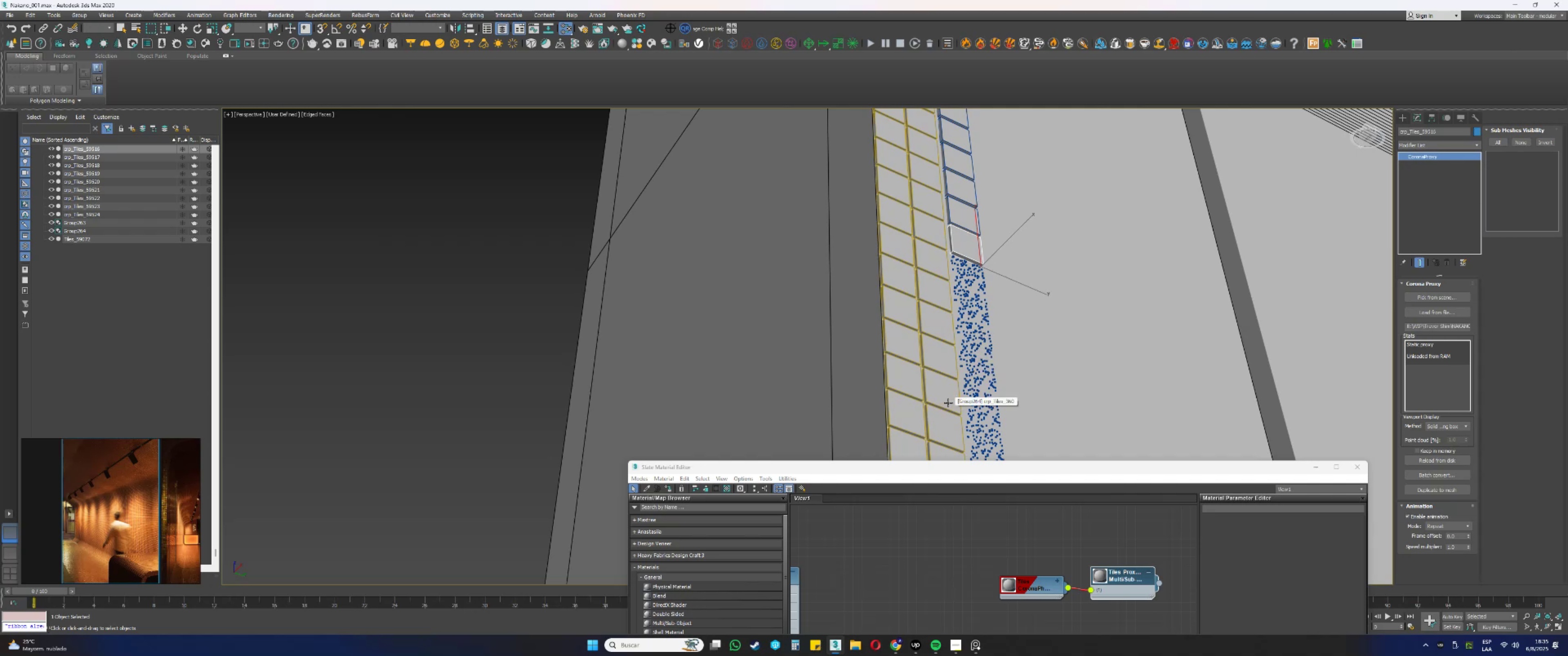 
mouse_move([951, 414])
 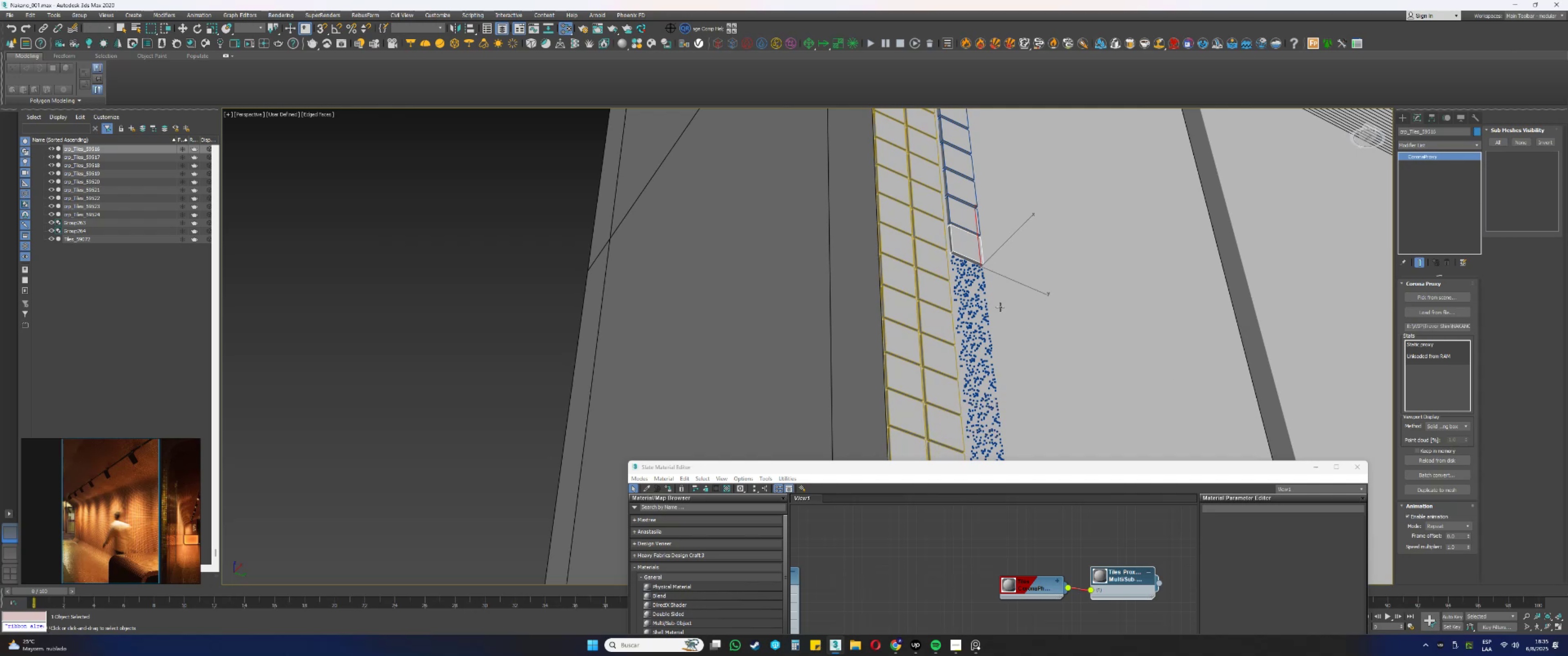 
left_click([966, 273])
 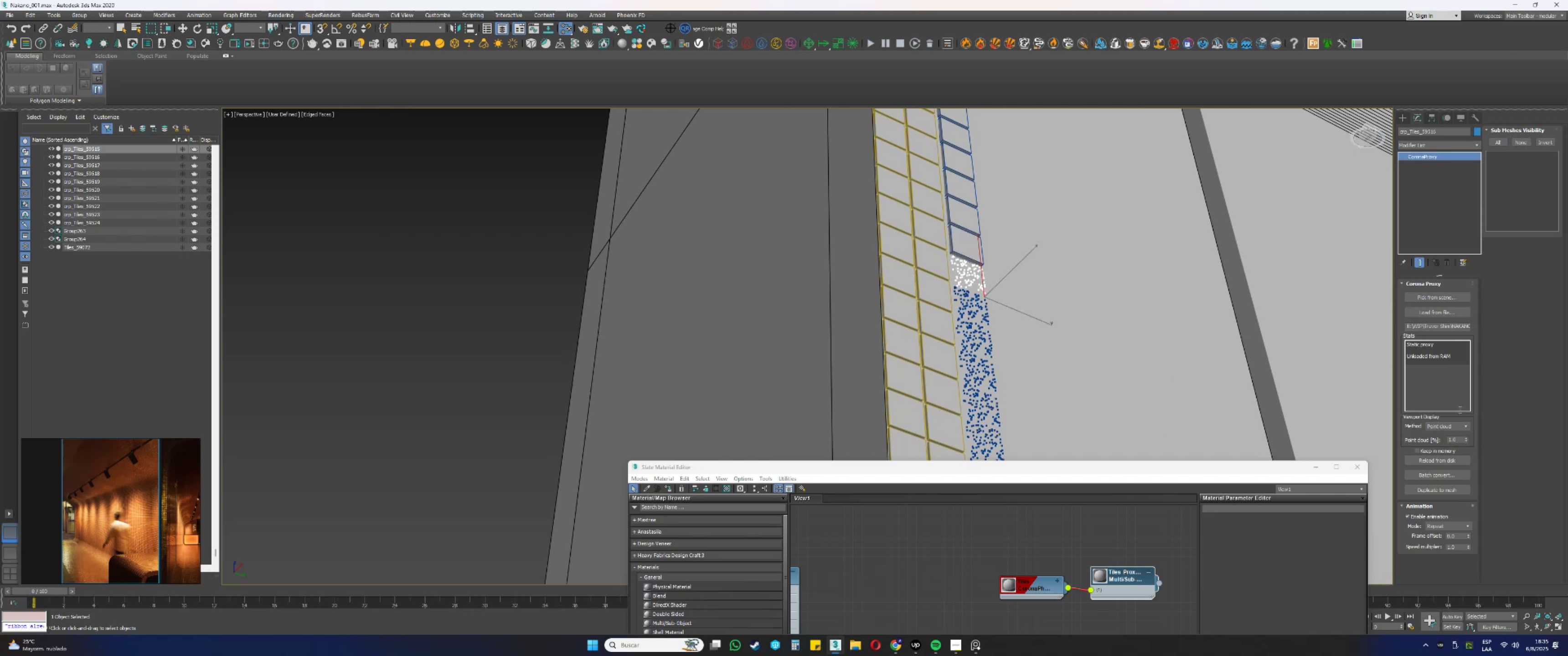 
left_click([1444, 427])
 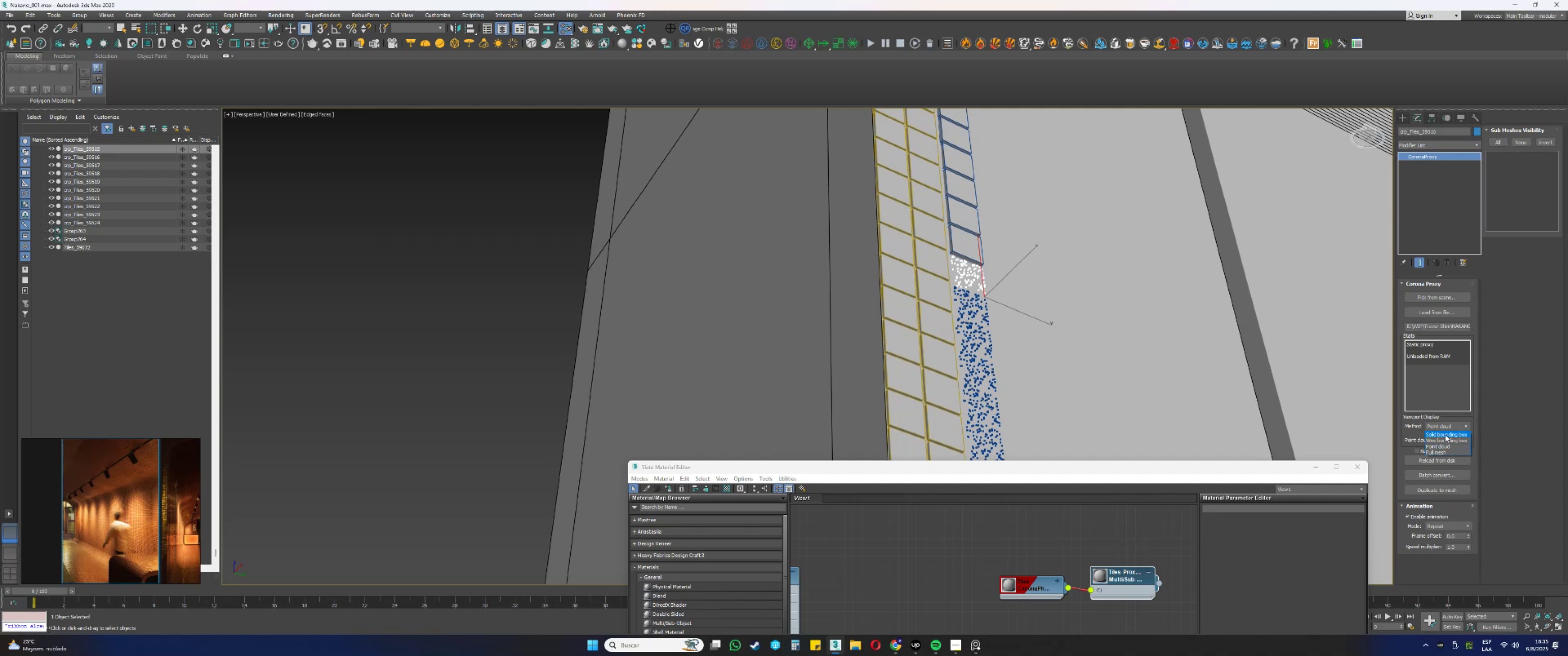 
left_click([1445, 435])
 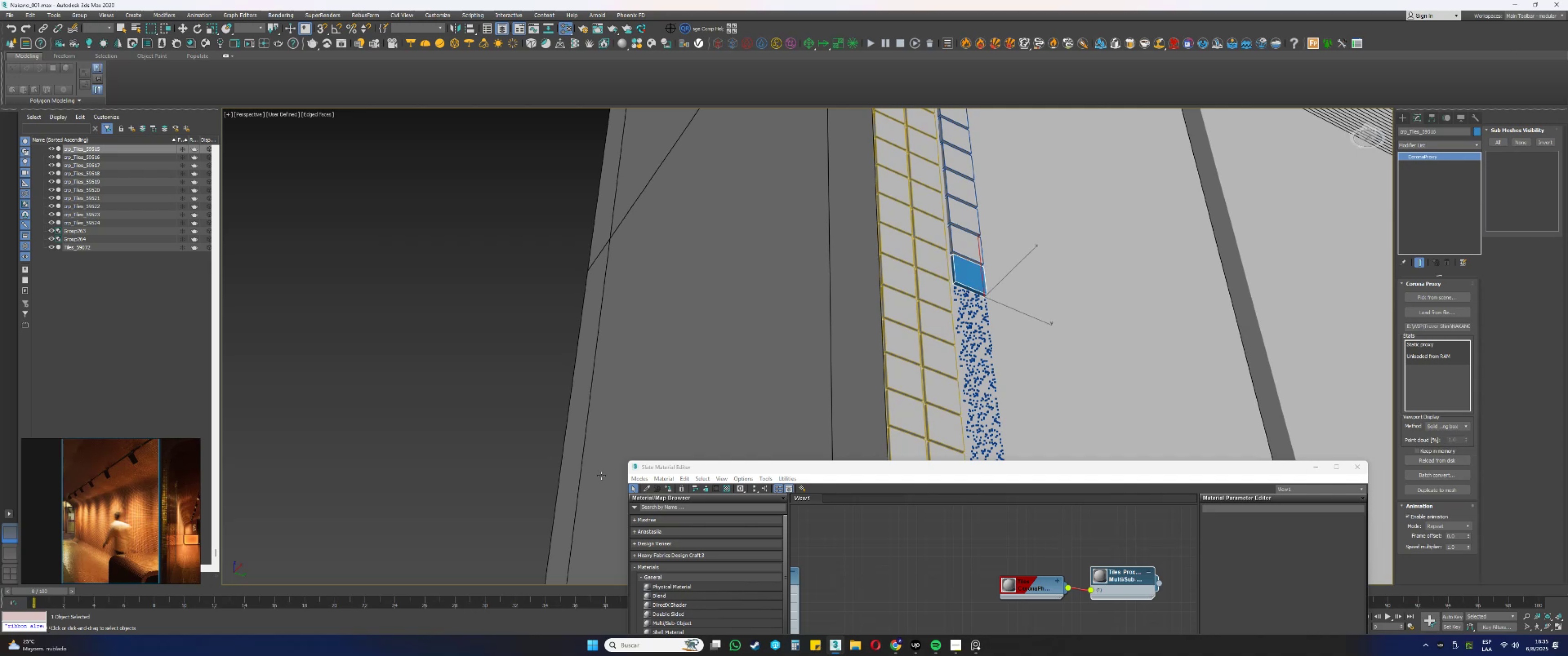 
left_click([667, 489])
 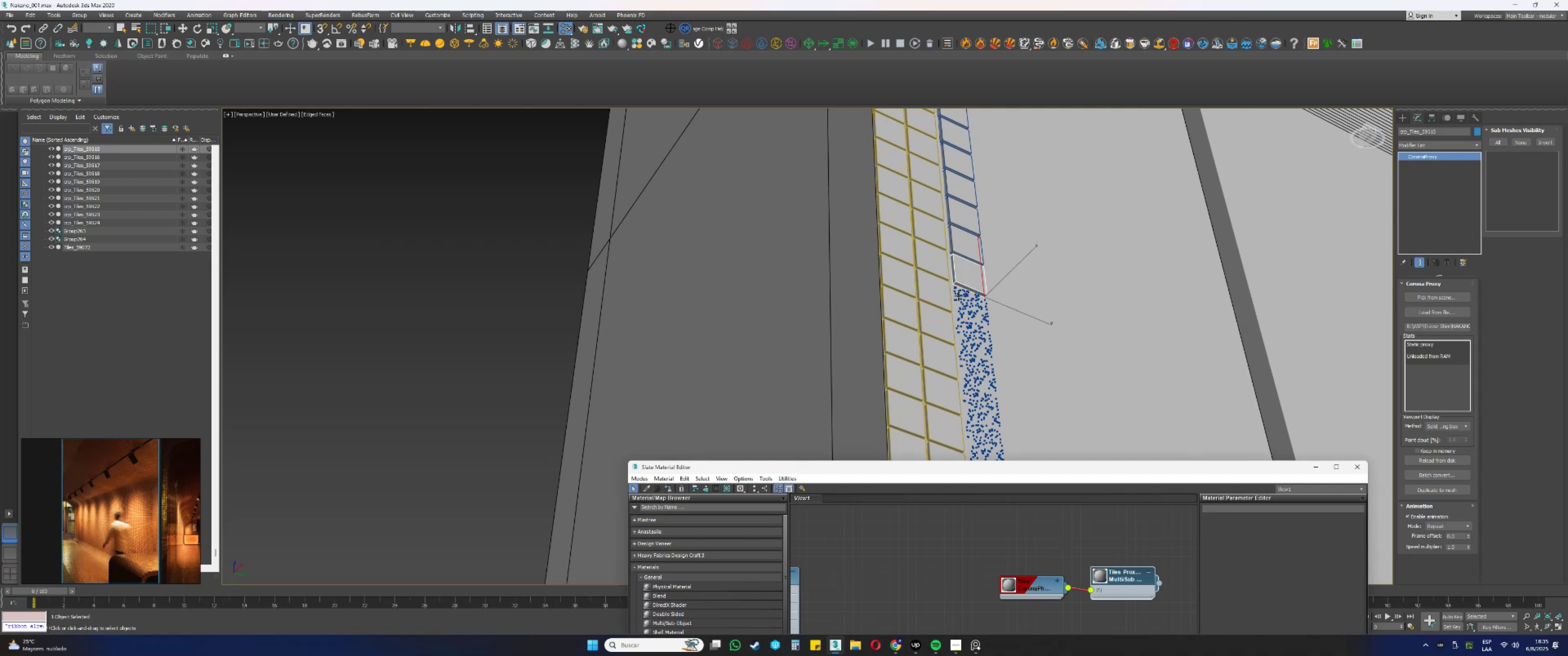 
left_click([960, 293])
 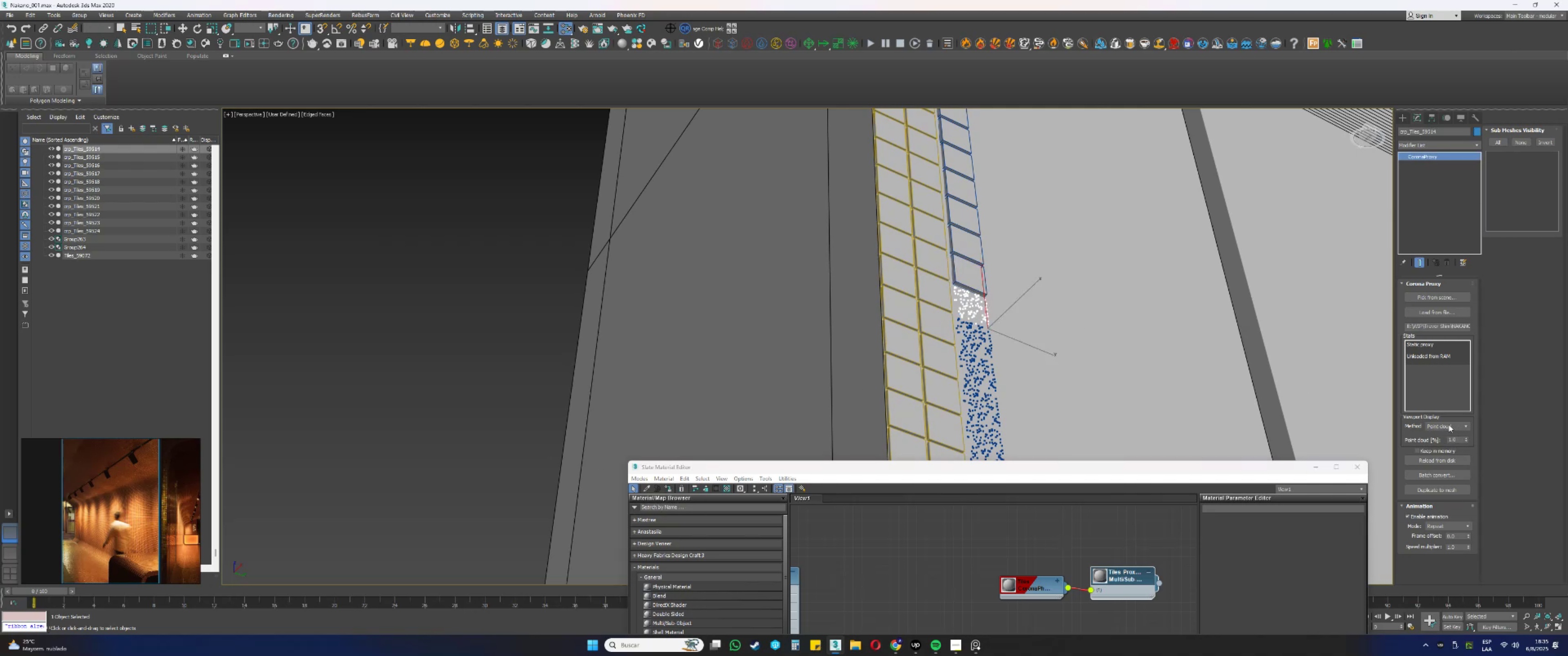 
double_click([1445, 433])
 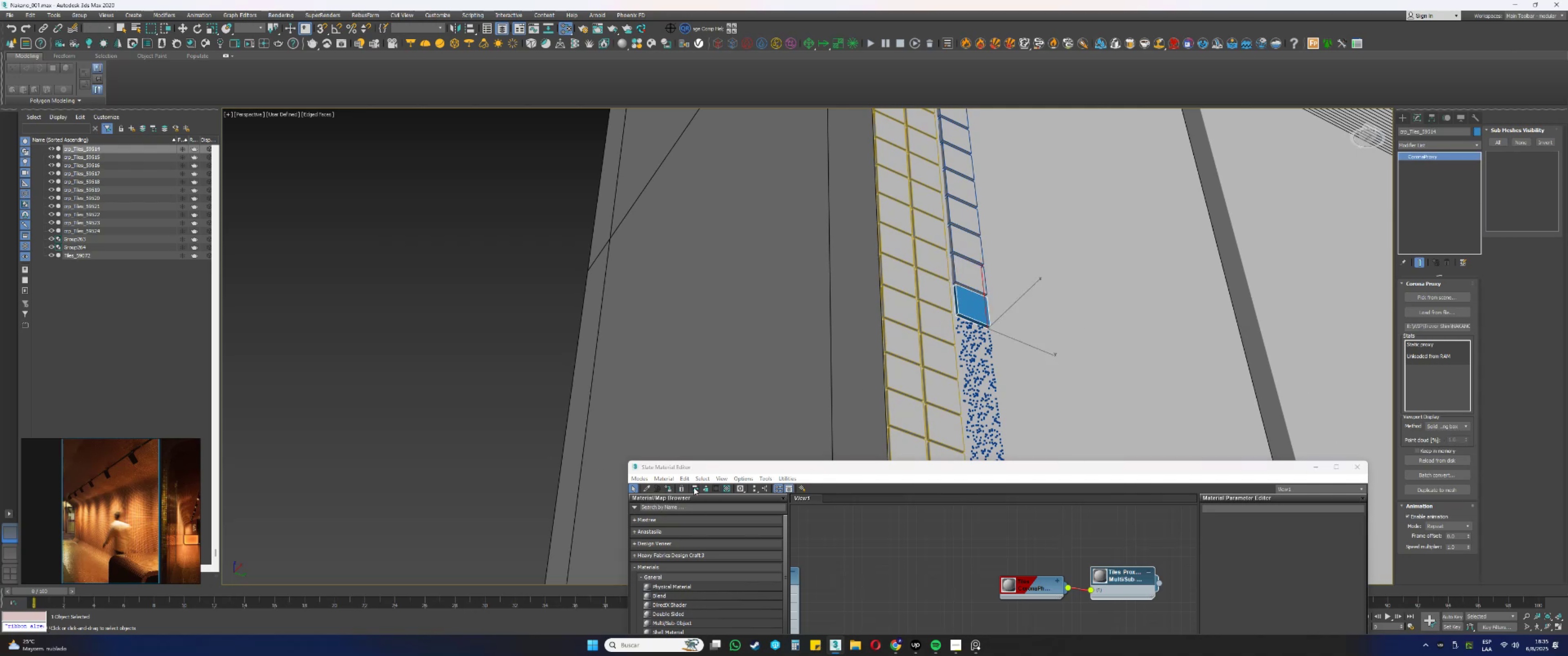 
left_click([667, 488])
 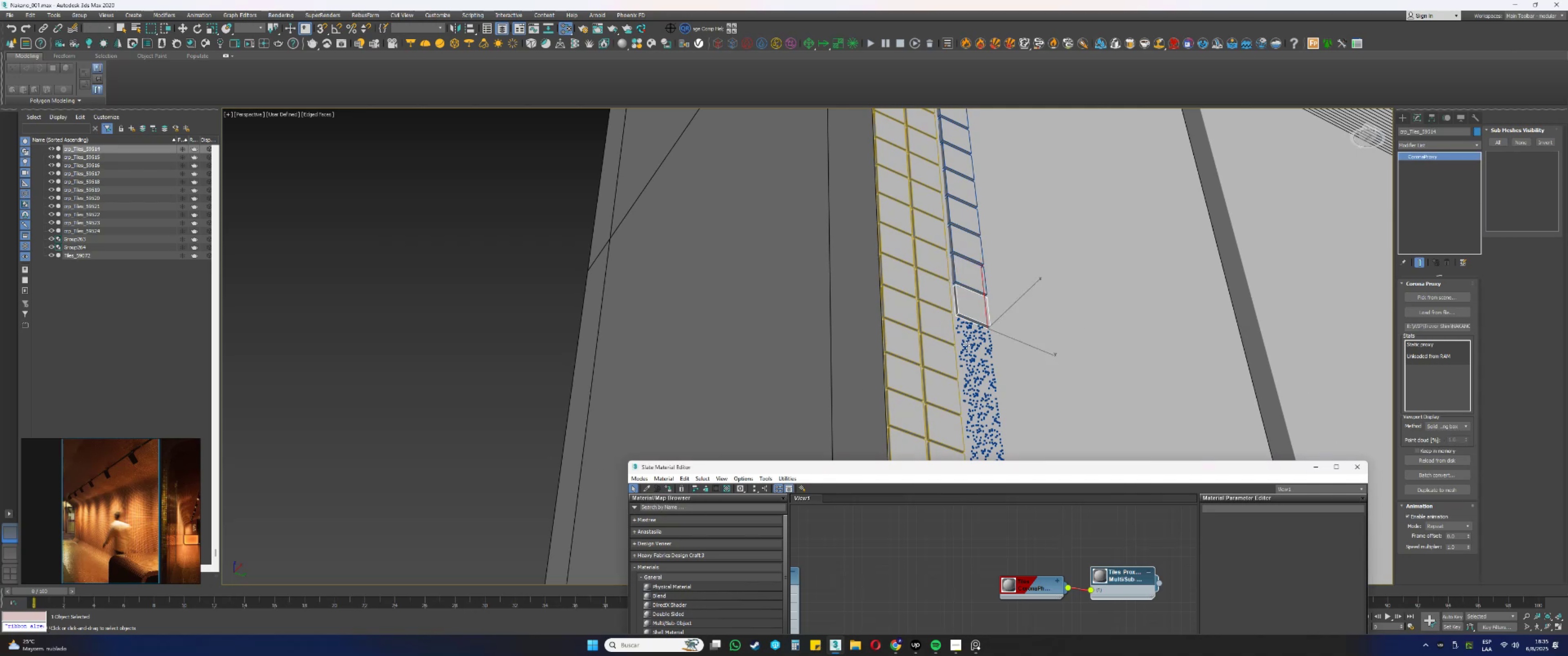 
left_click([970, 340])
 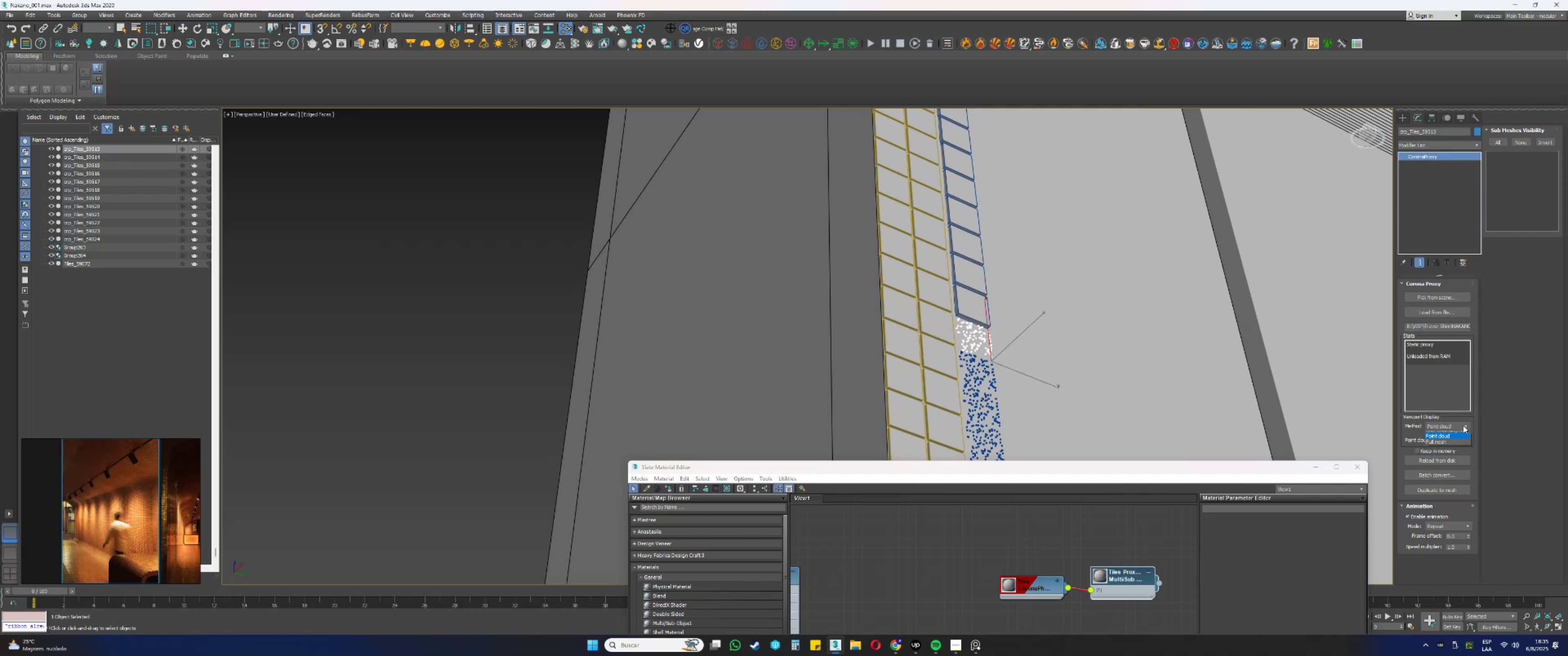 
left_click([1445, 434])
 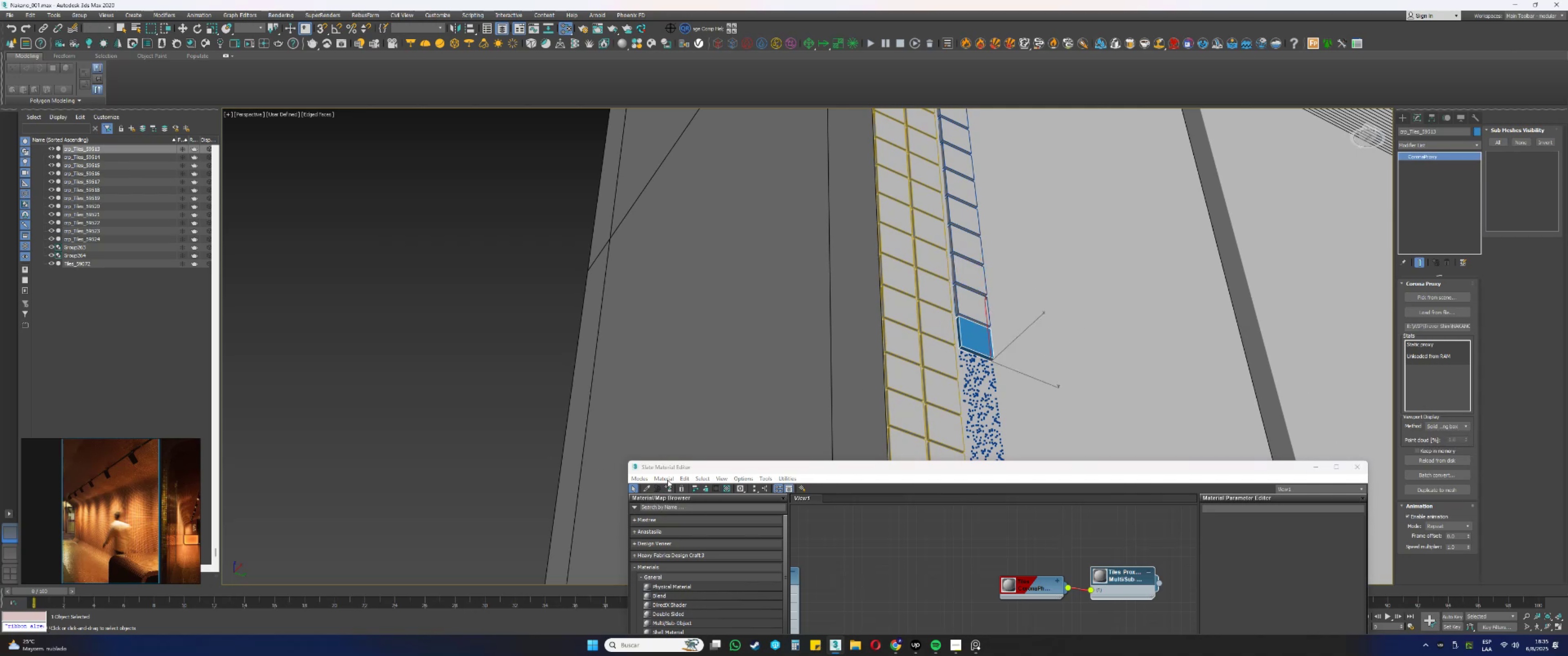 
left_click([667, 488])
 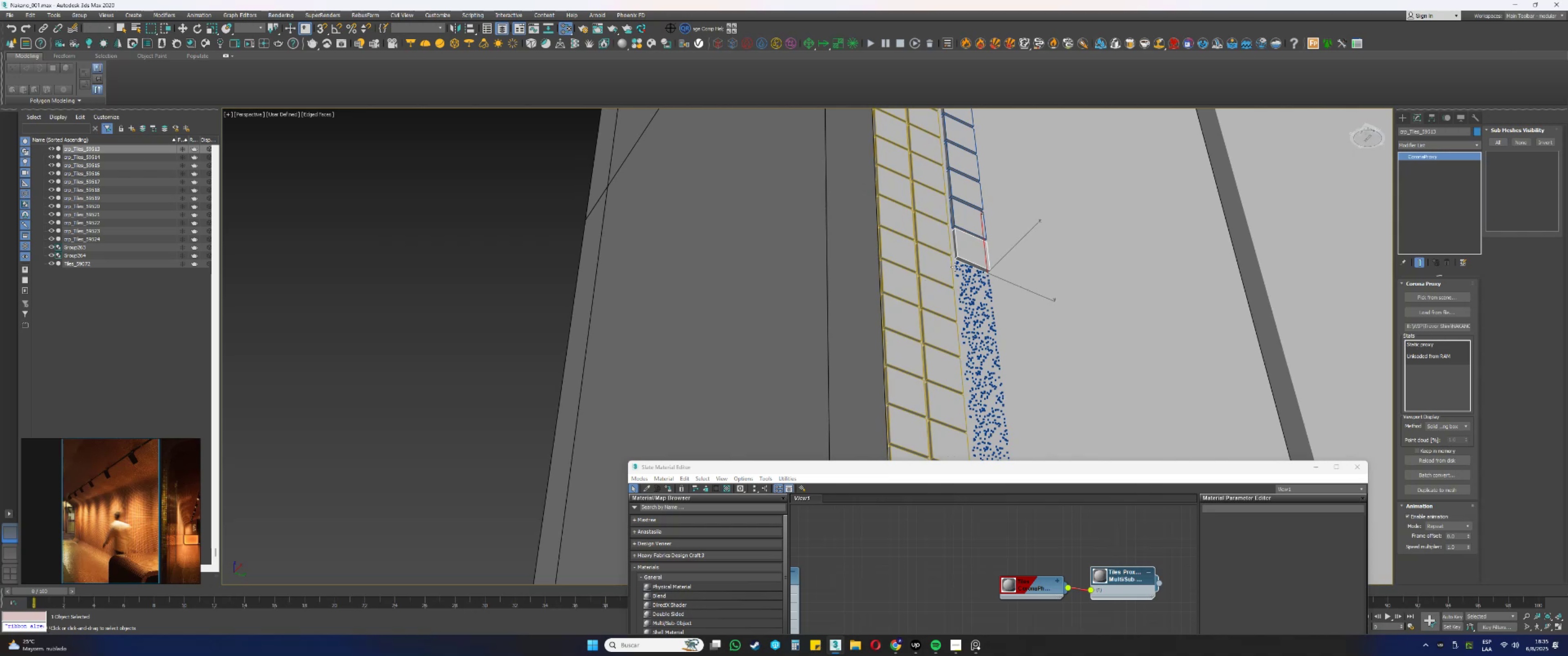 
left_click([966, 277])
 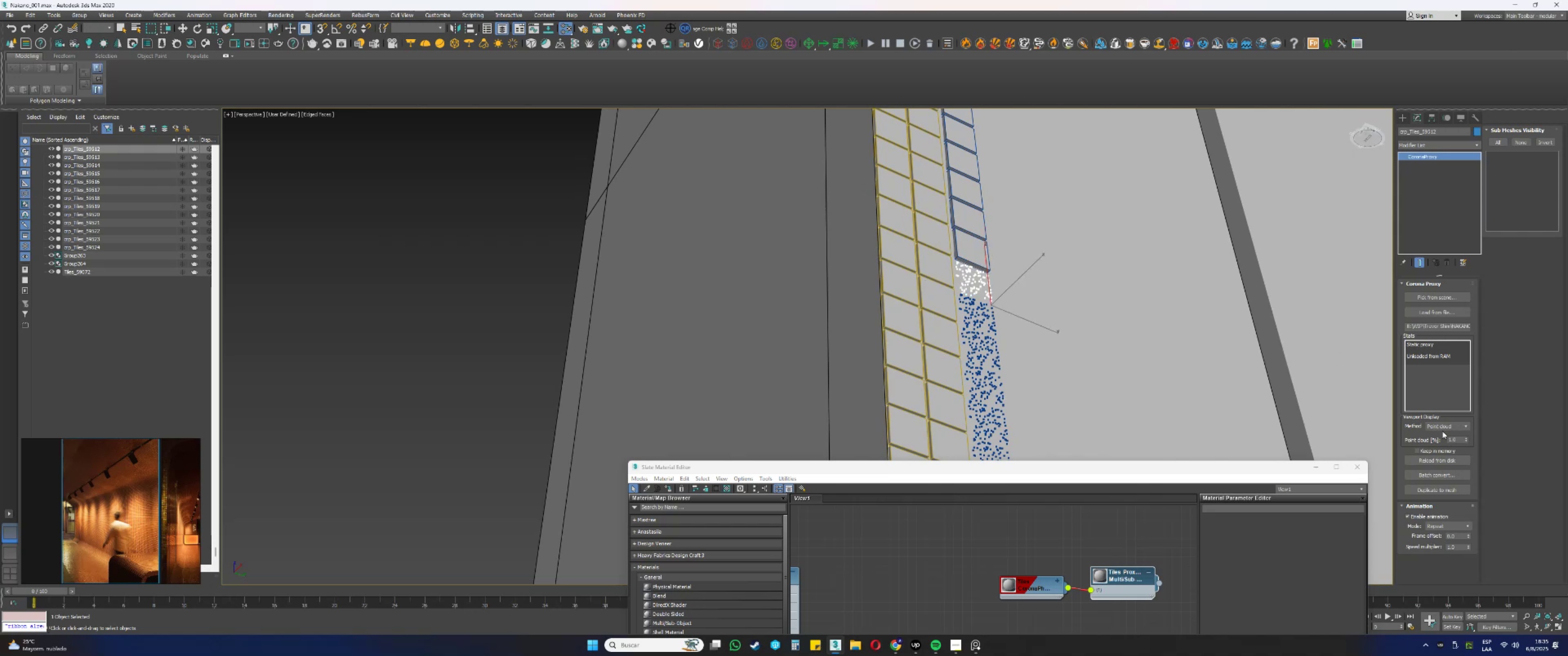 
left_click([1445, 430])
 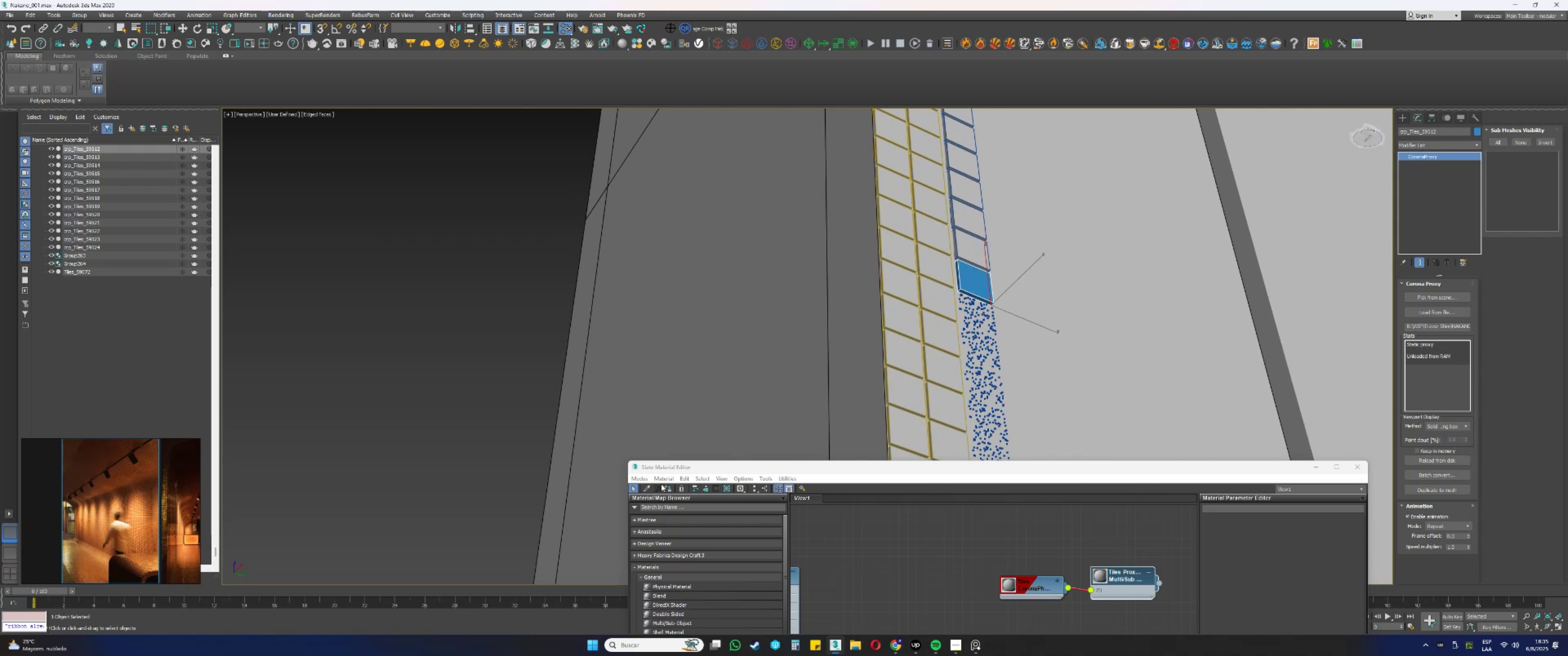 
left_click([669, 487])
 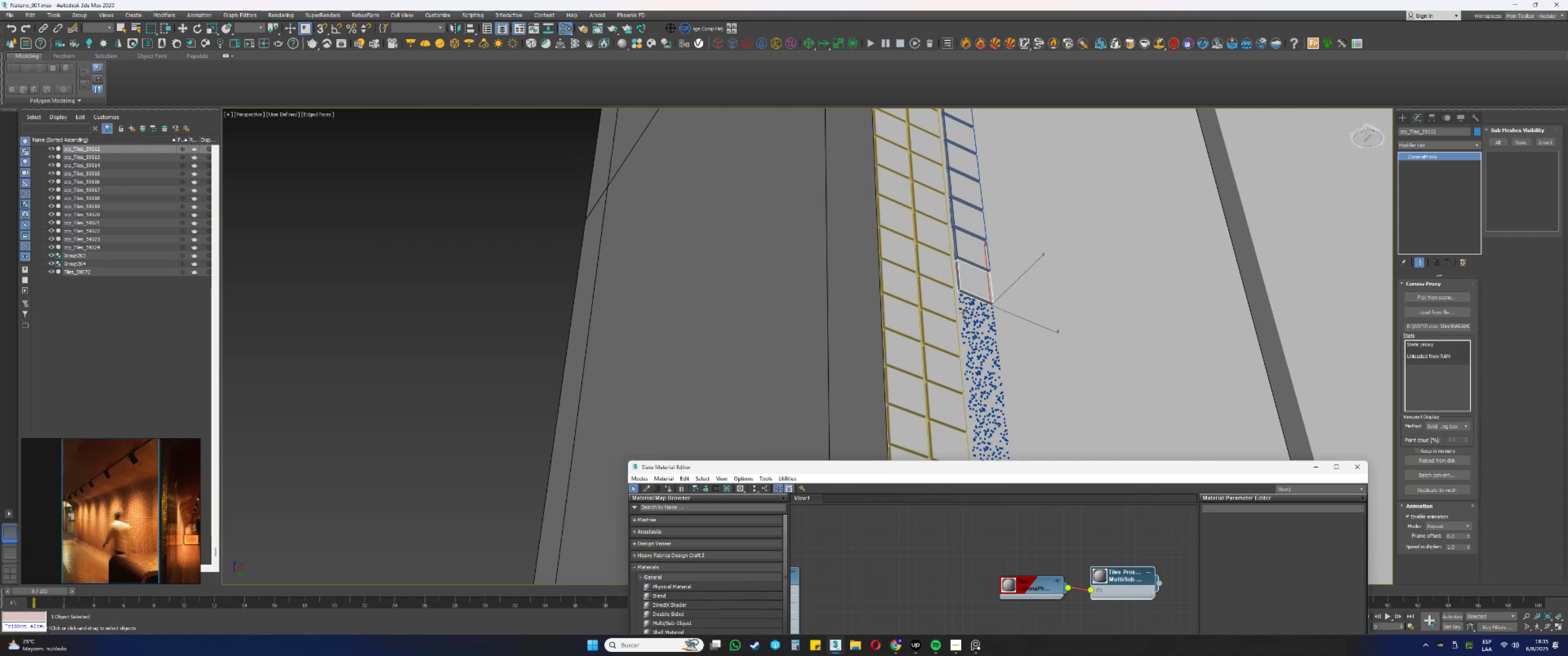 
left_click([967, 311])
 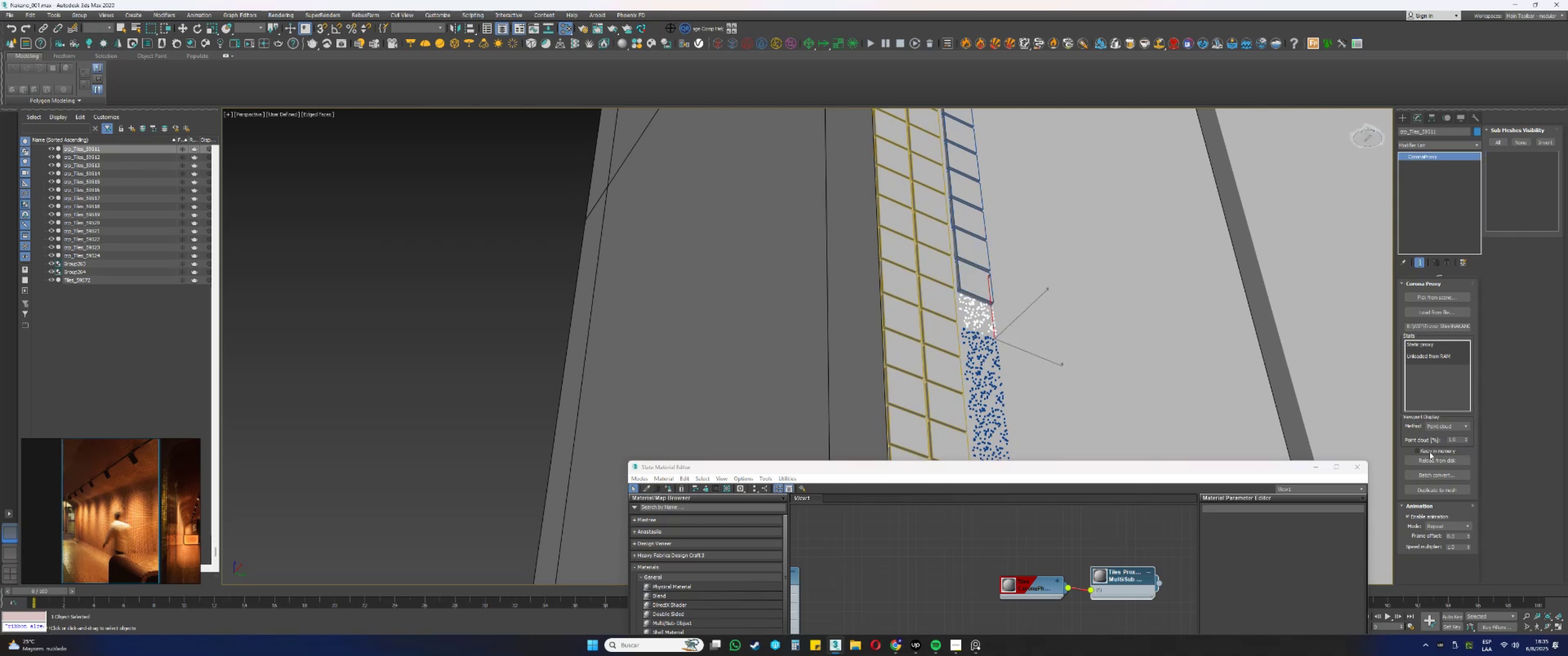 
left_click([1434, 427])
 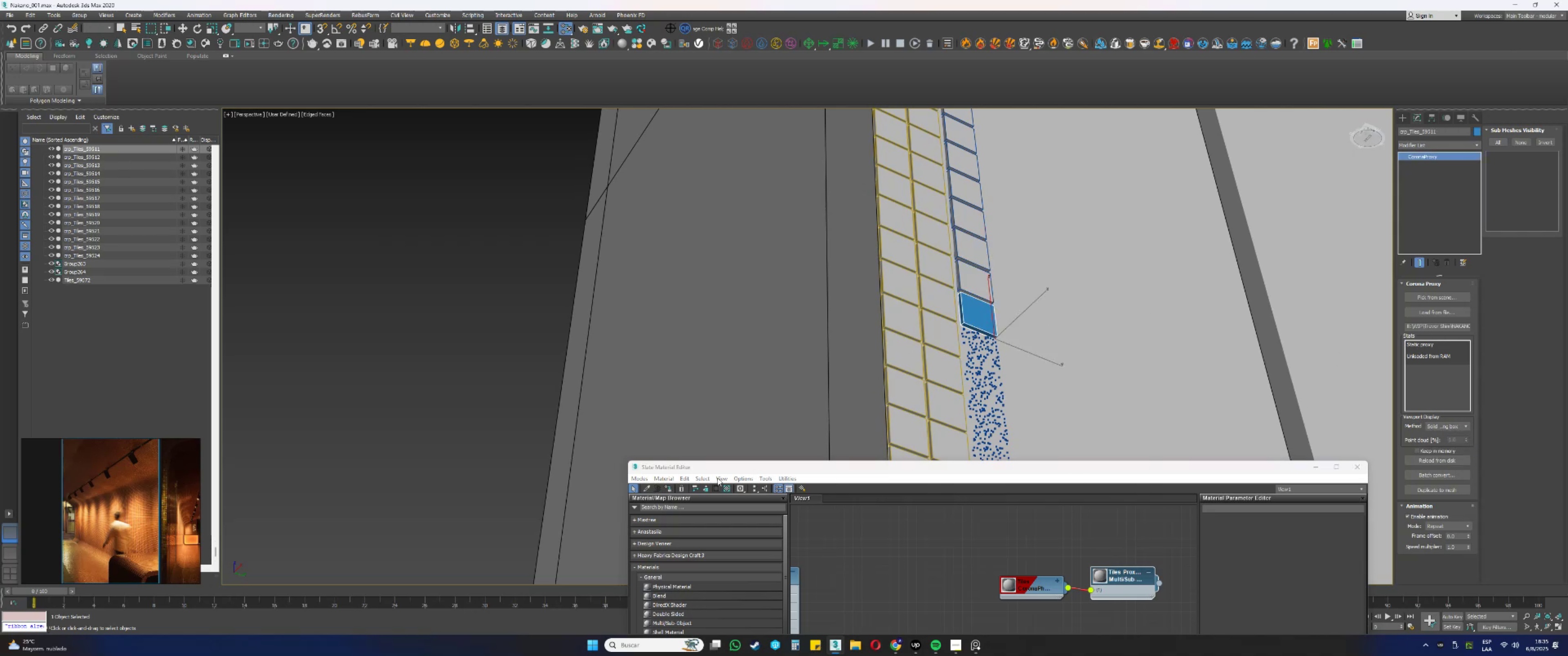 
left_click([669, 489])
 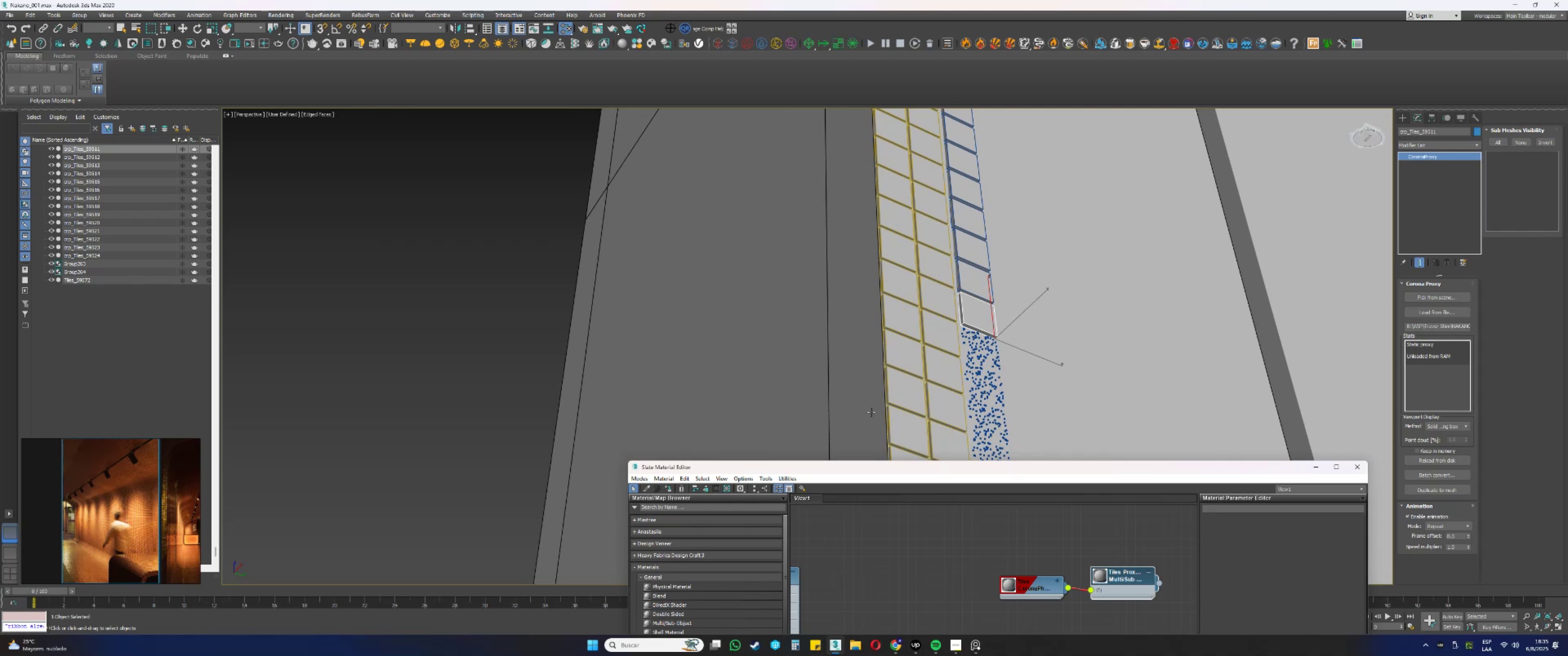 
left_click([989, 350])
 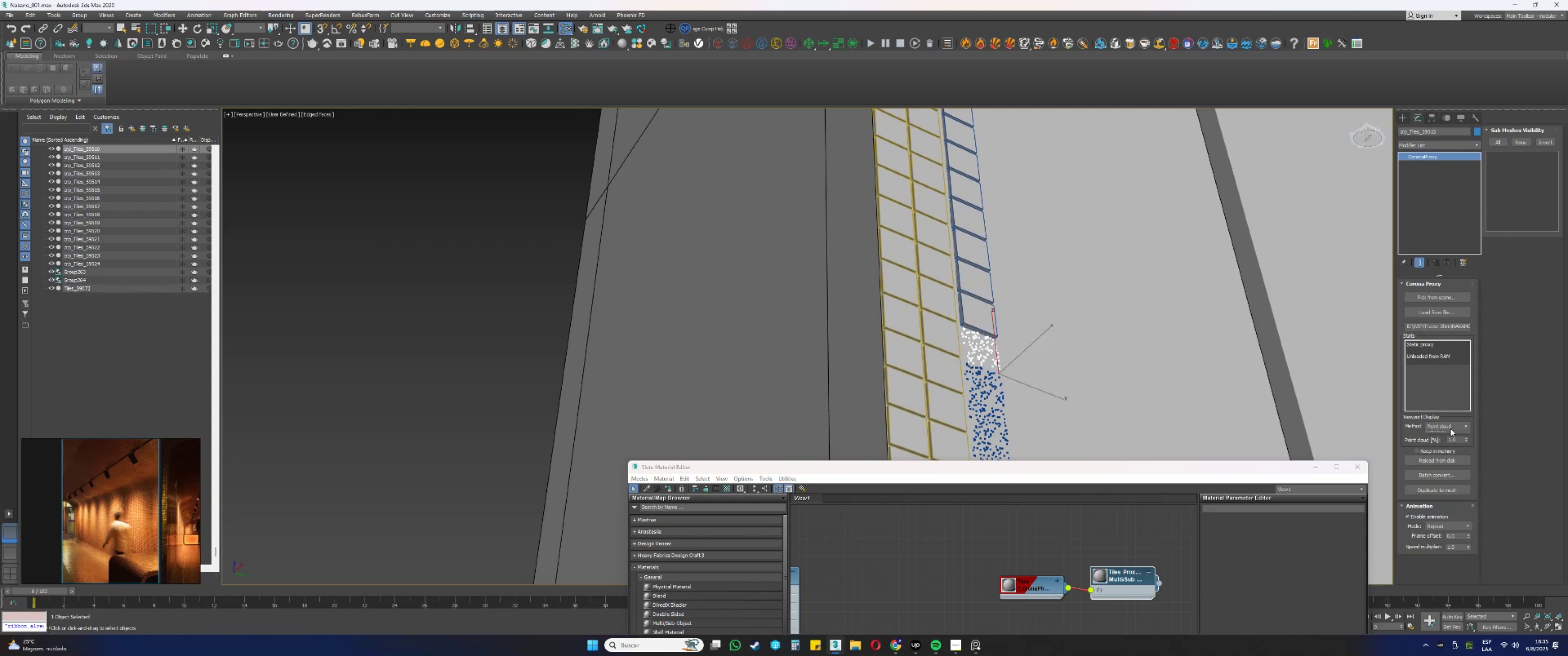 
double_click([1444, 433])
 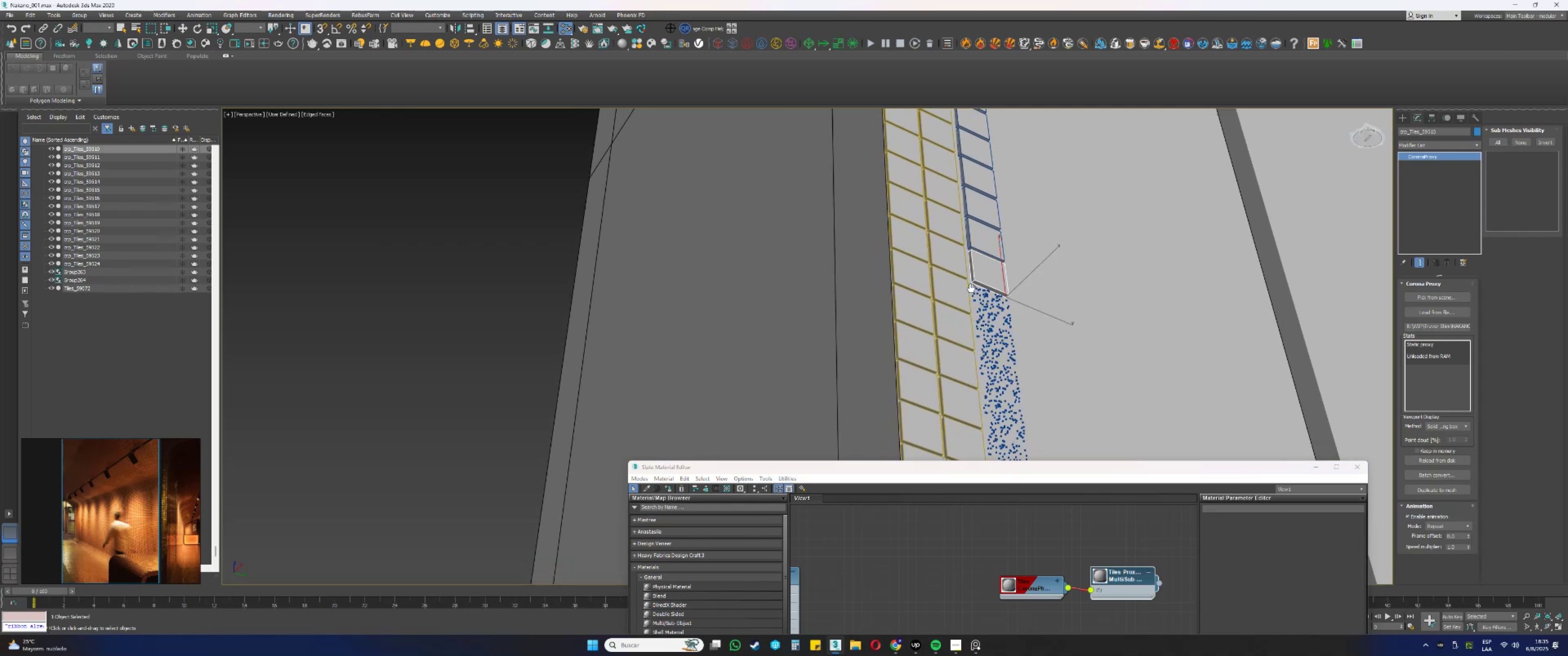 
left_click([994, 256])
 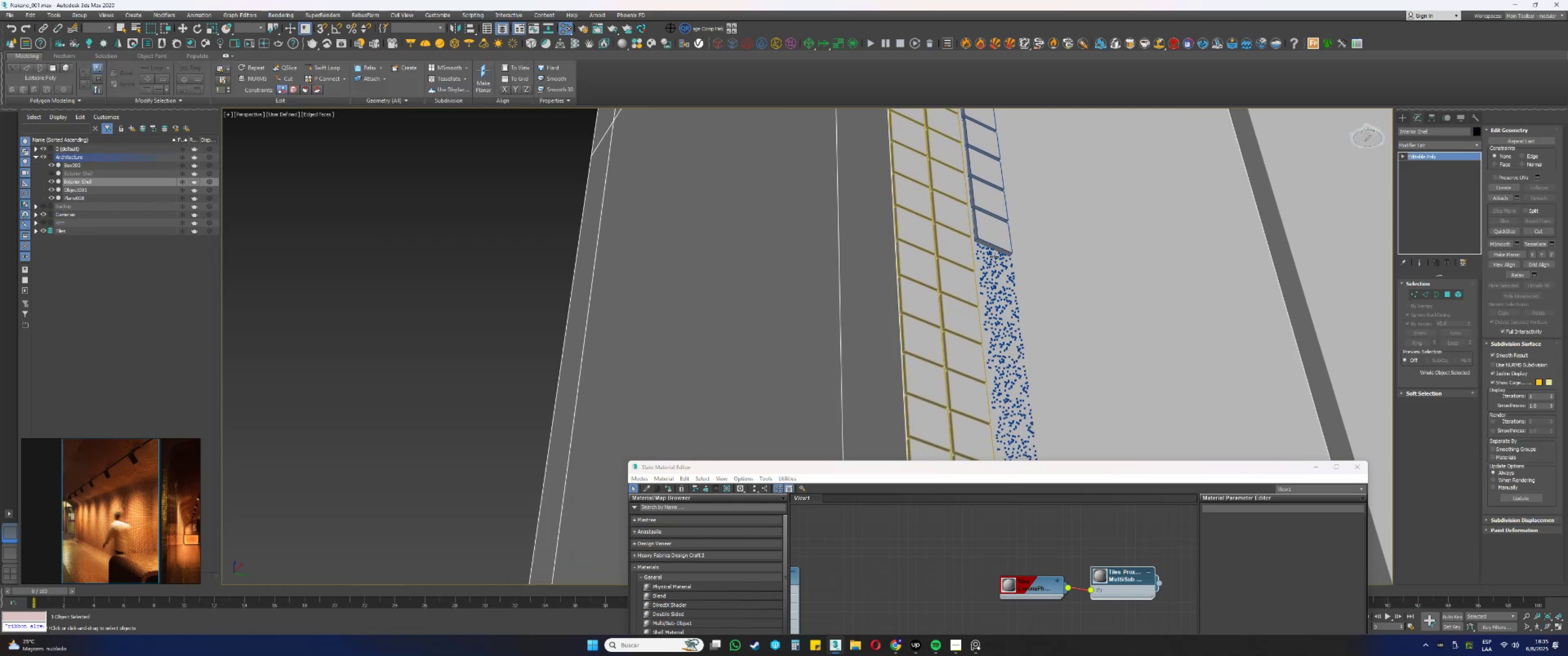 
left_click([994, 265])
 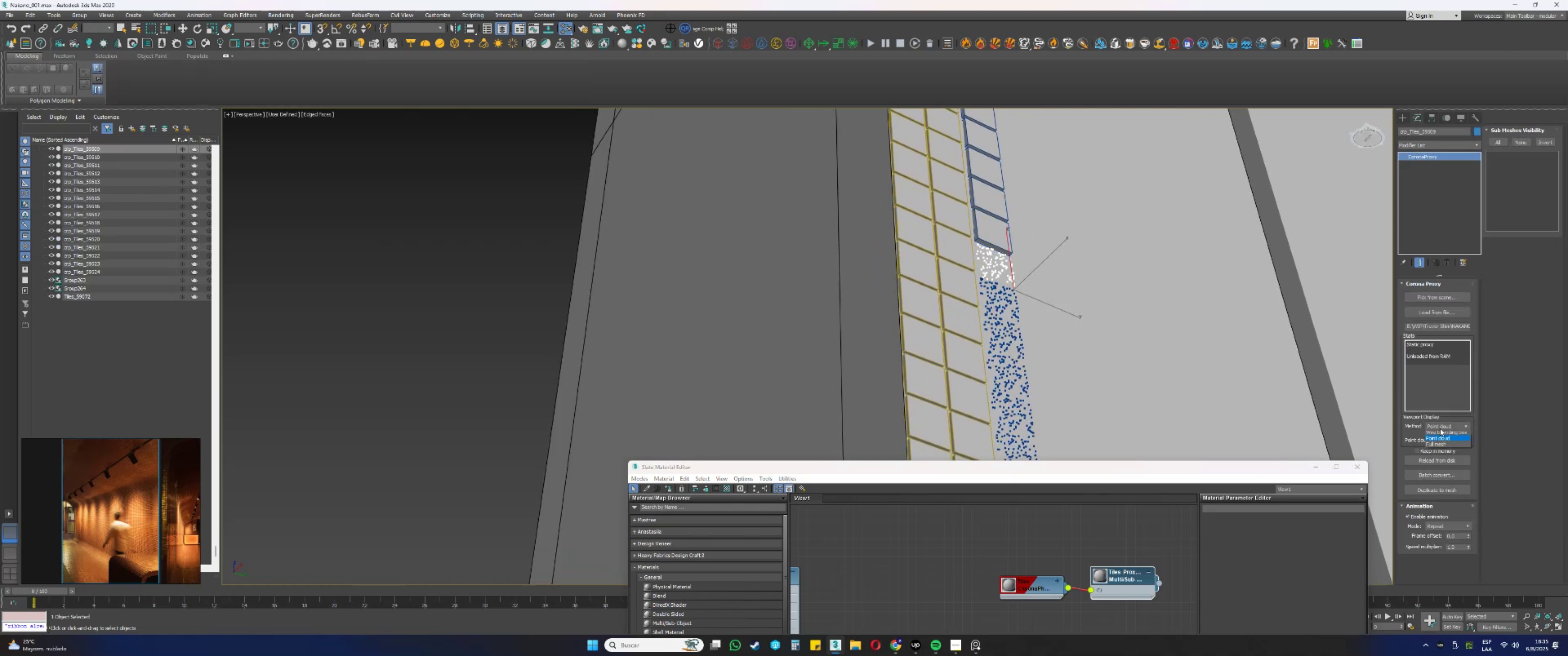 
left_click([1433, 434])
 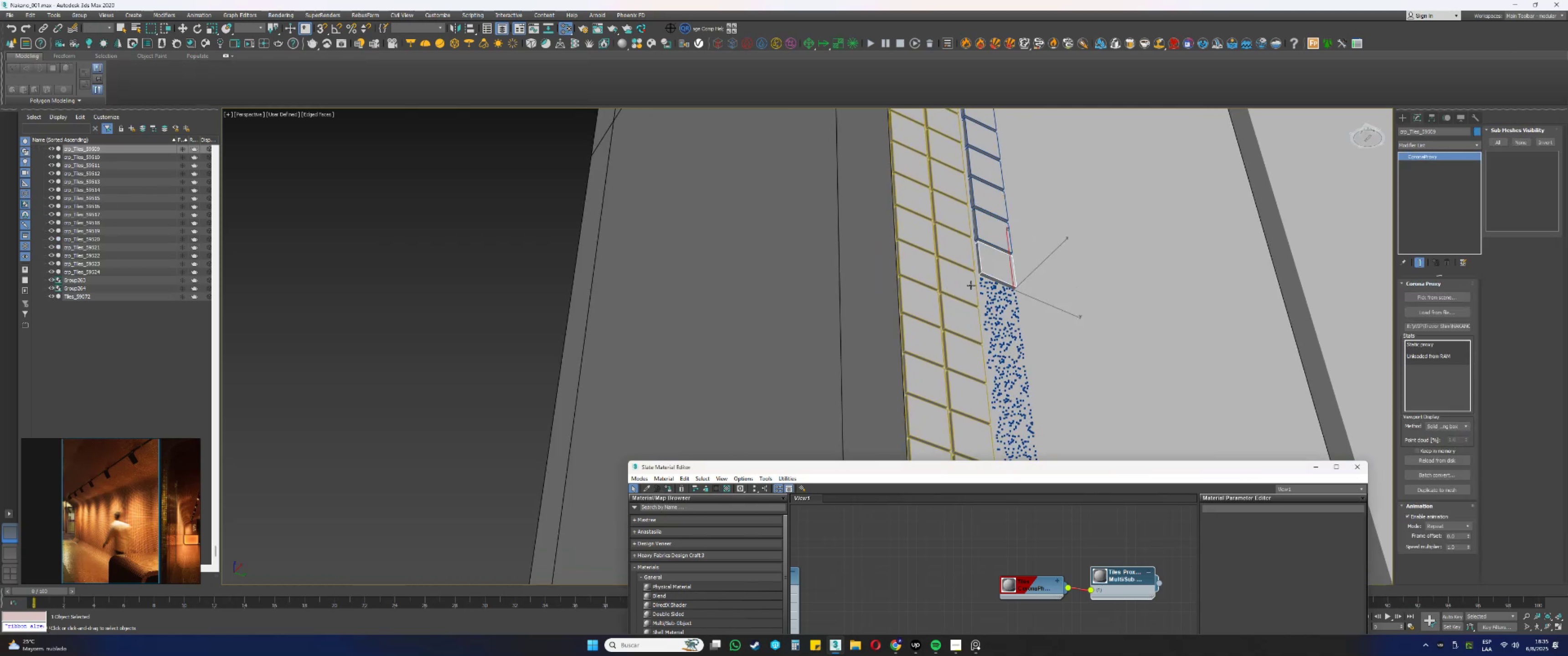 
left_click([995, 288])
 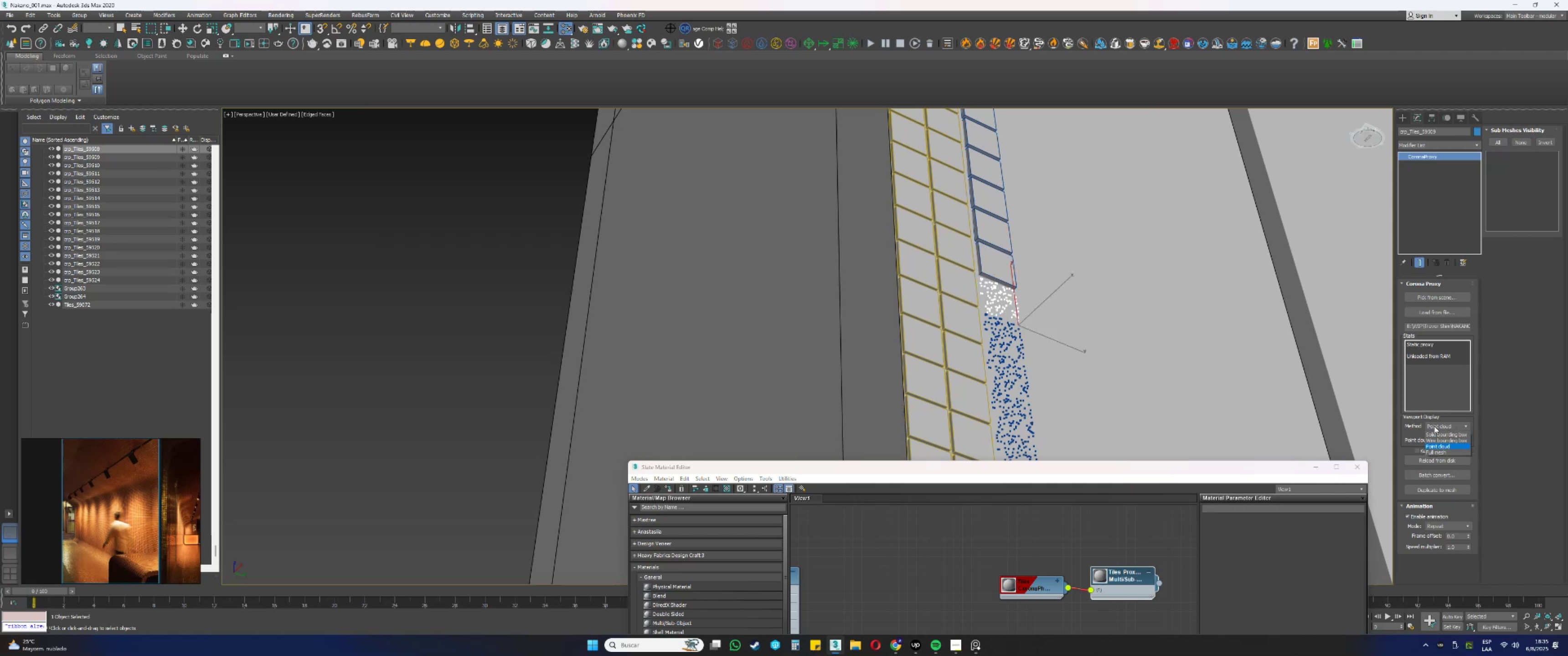 
left_click([1432, 430])
 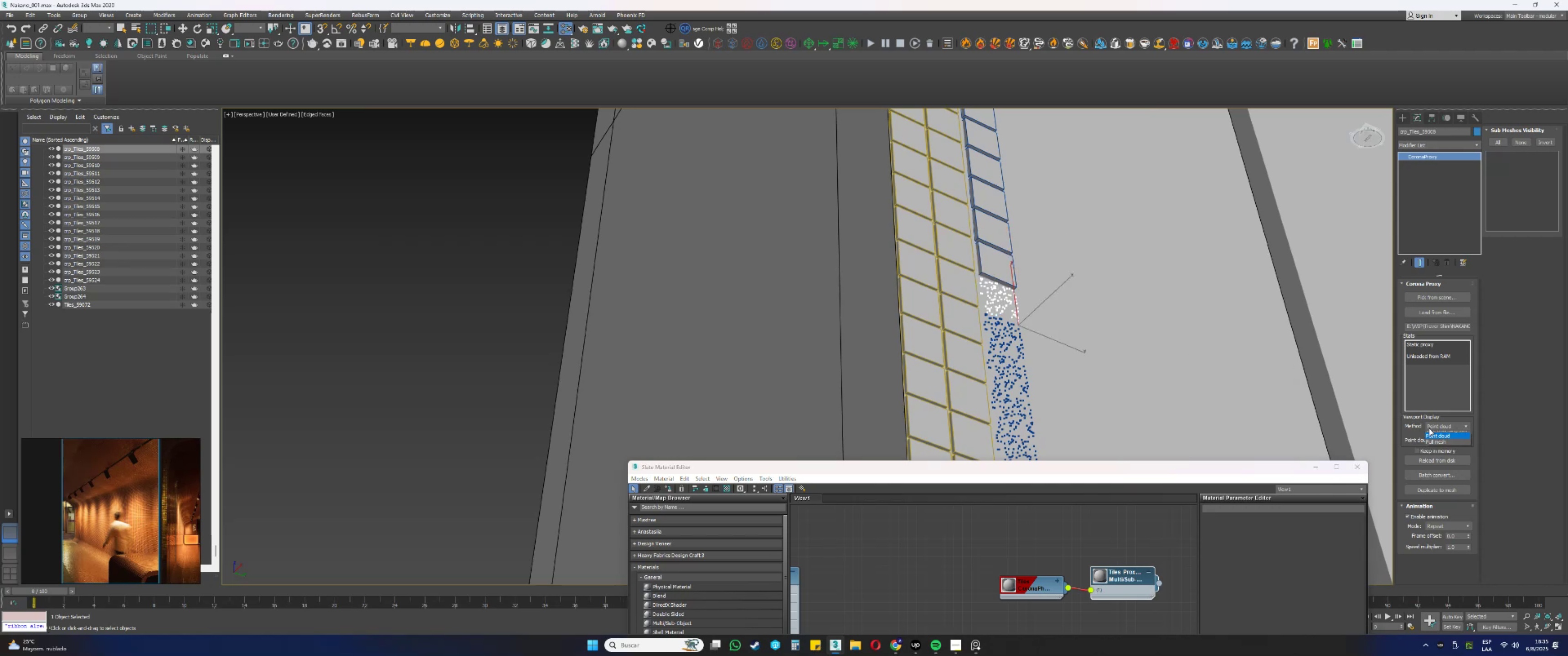 
double_click([1434, 434])
 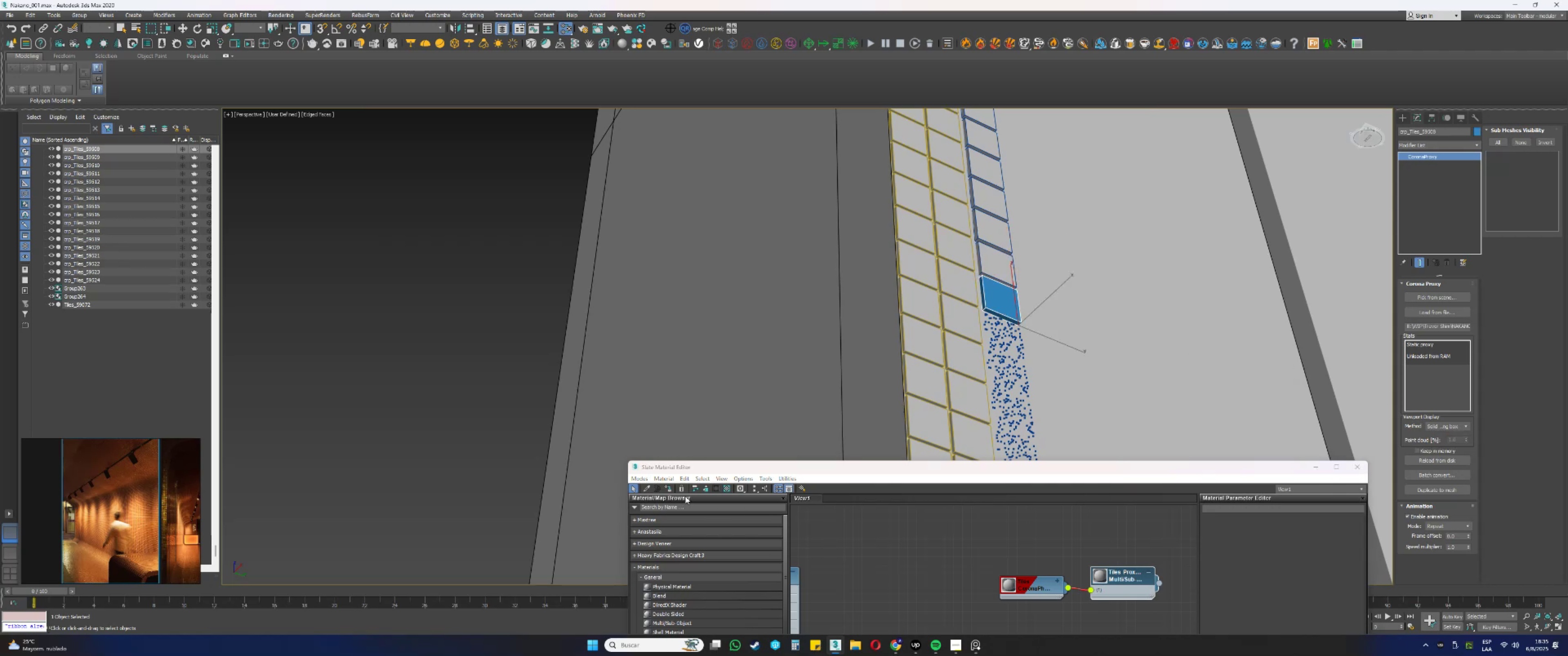 
left_click([671, 488])
 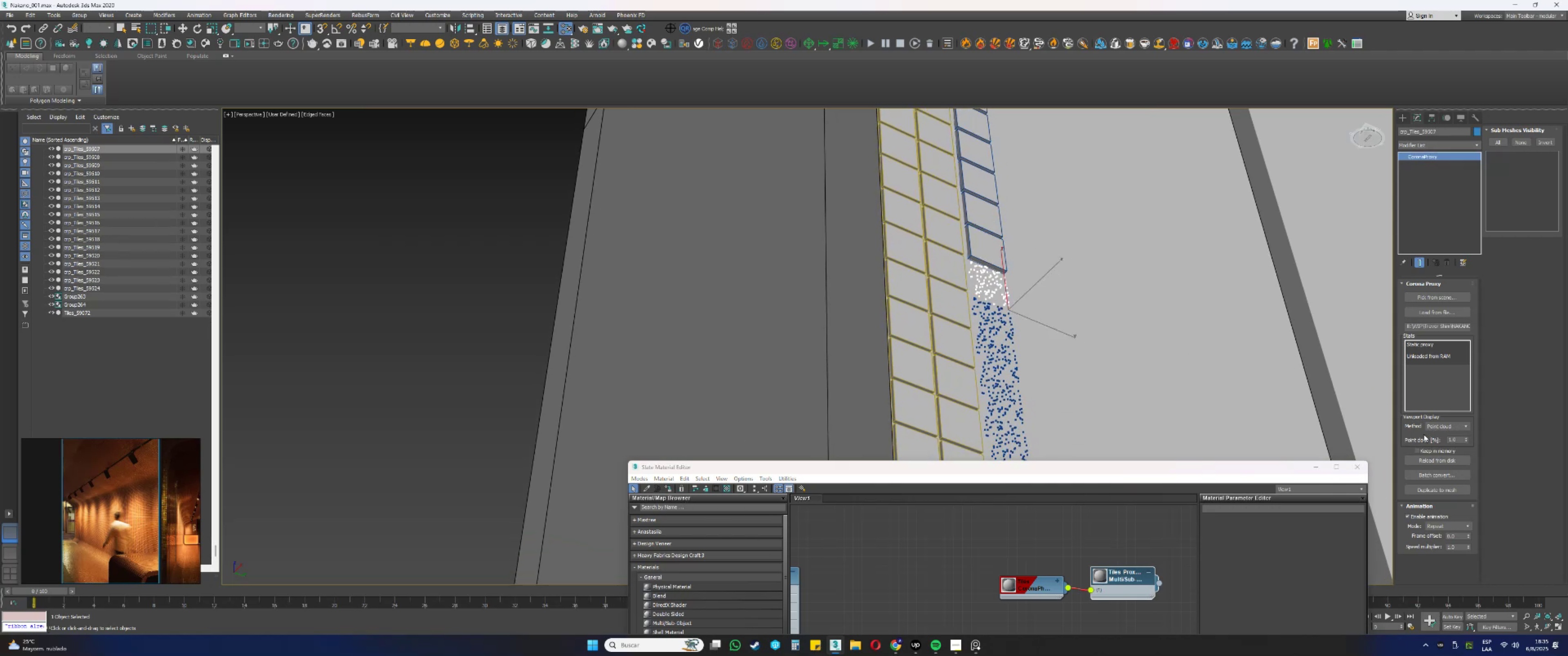 
double_click([1444, 436])
 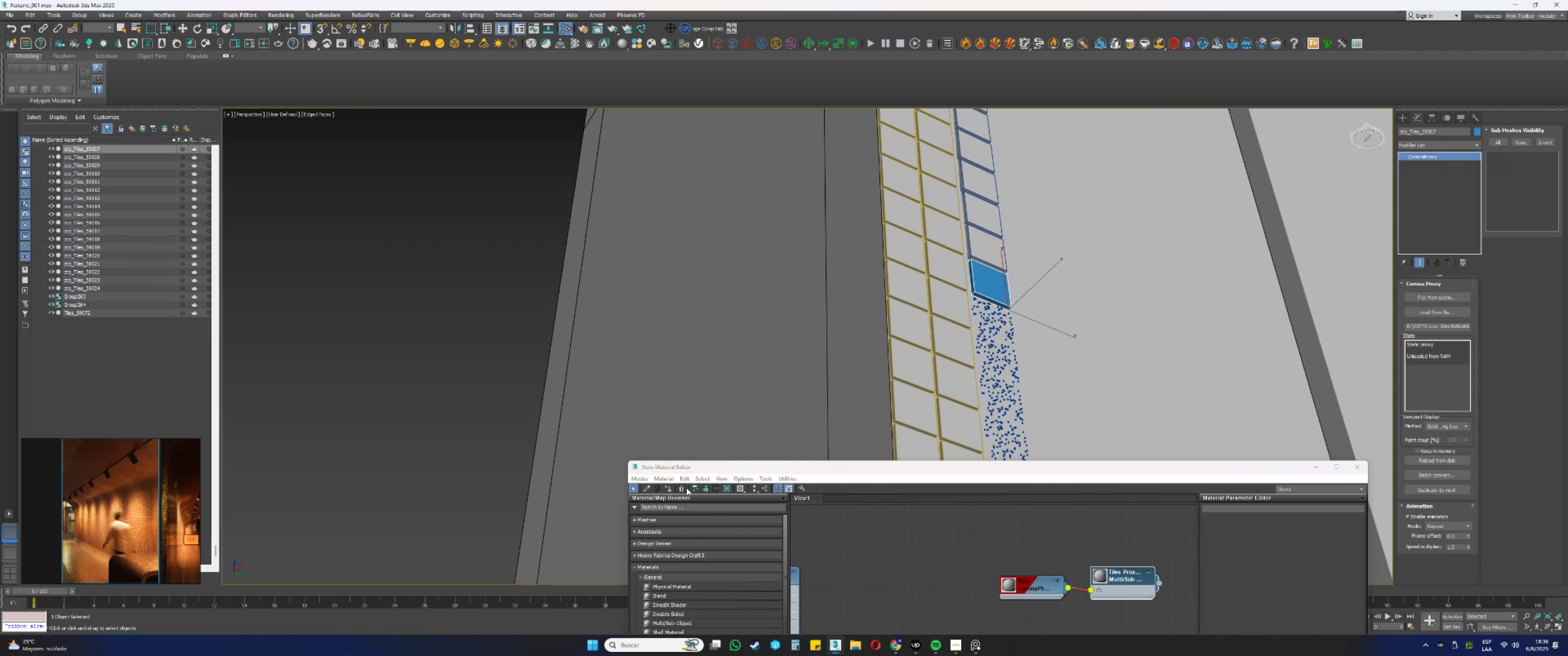 
left_click([668, 489])
 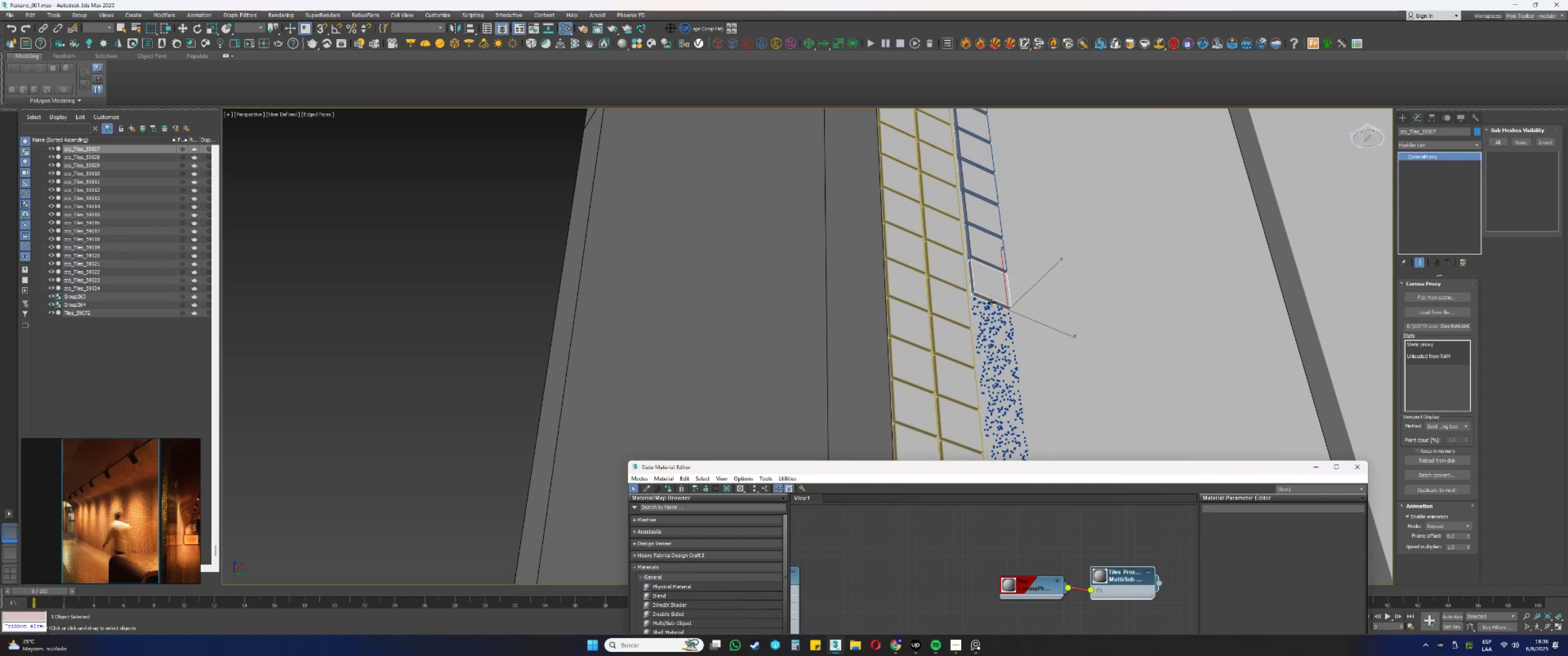 
left_click([988, 307])
 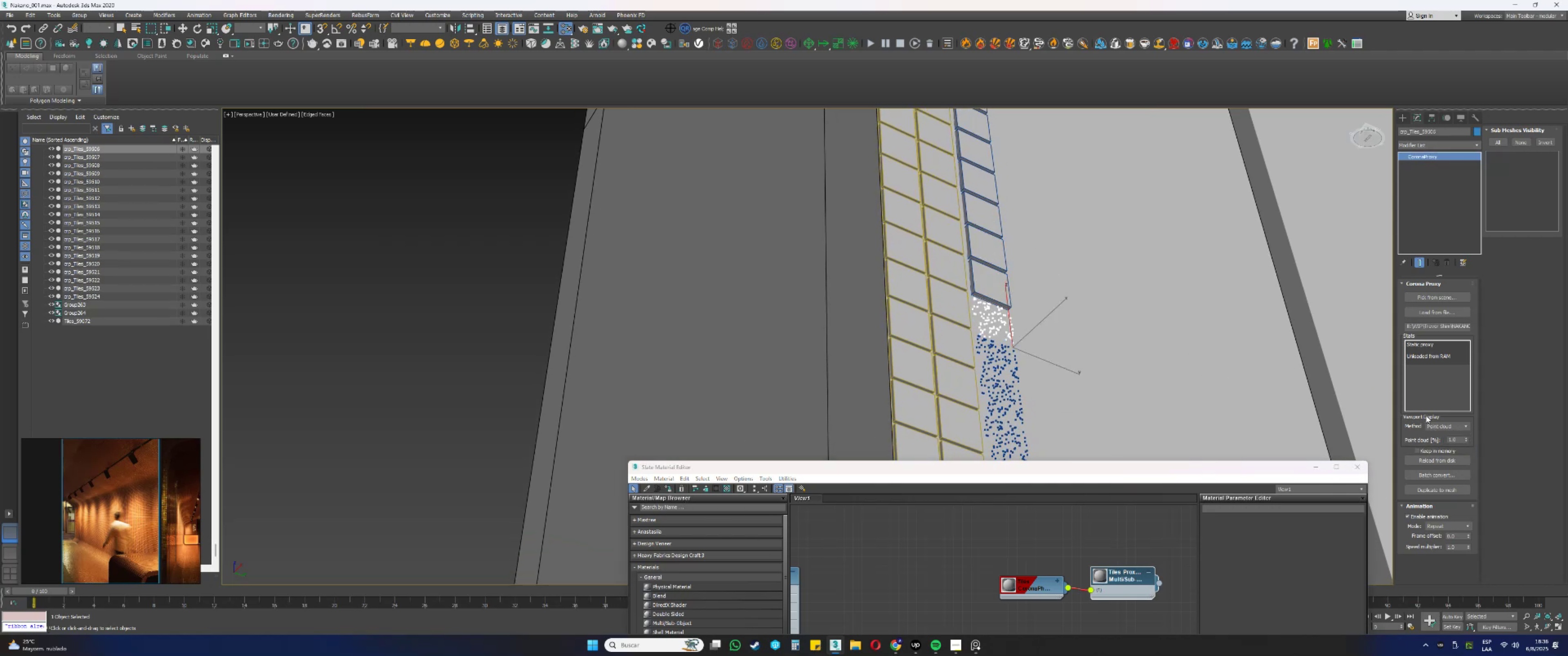 
left_click([1461, 425])
 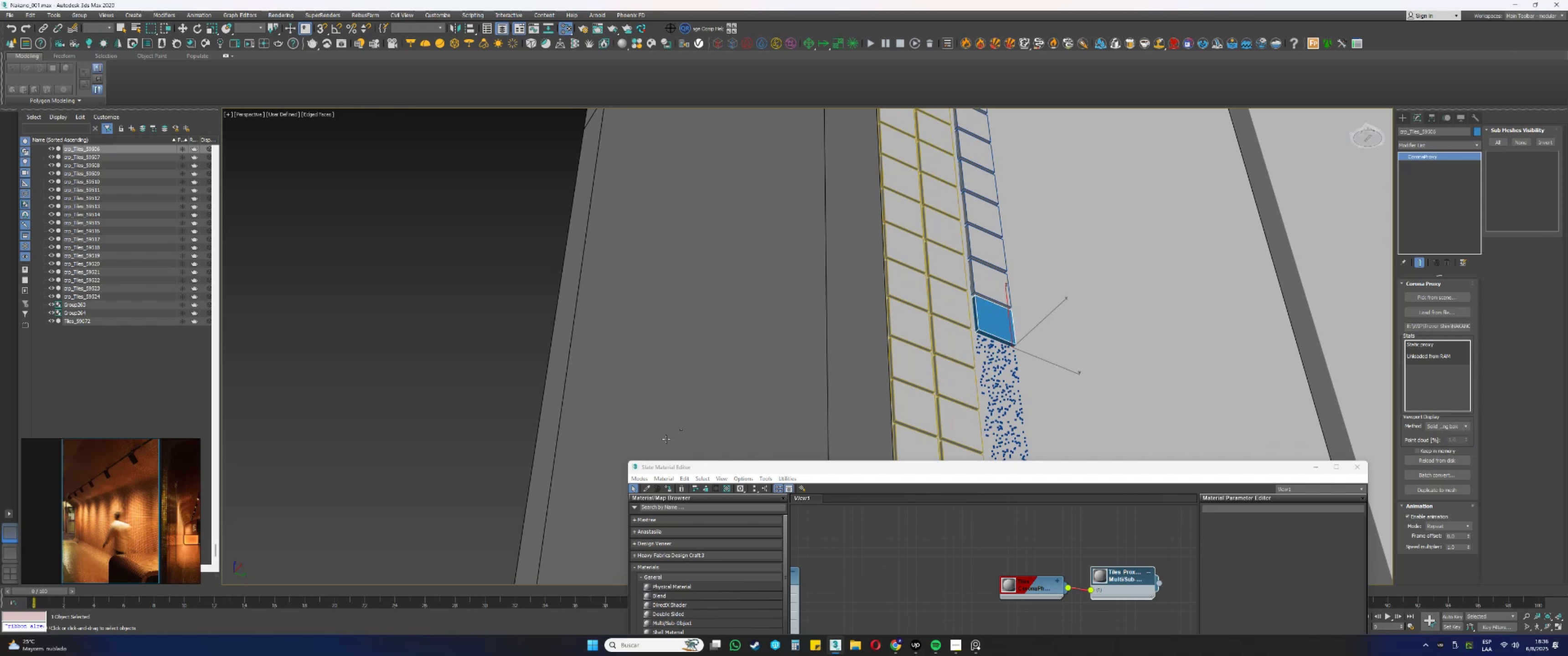 
left_click([667, 488])
 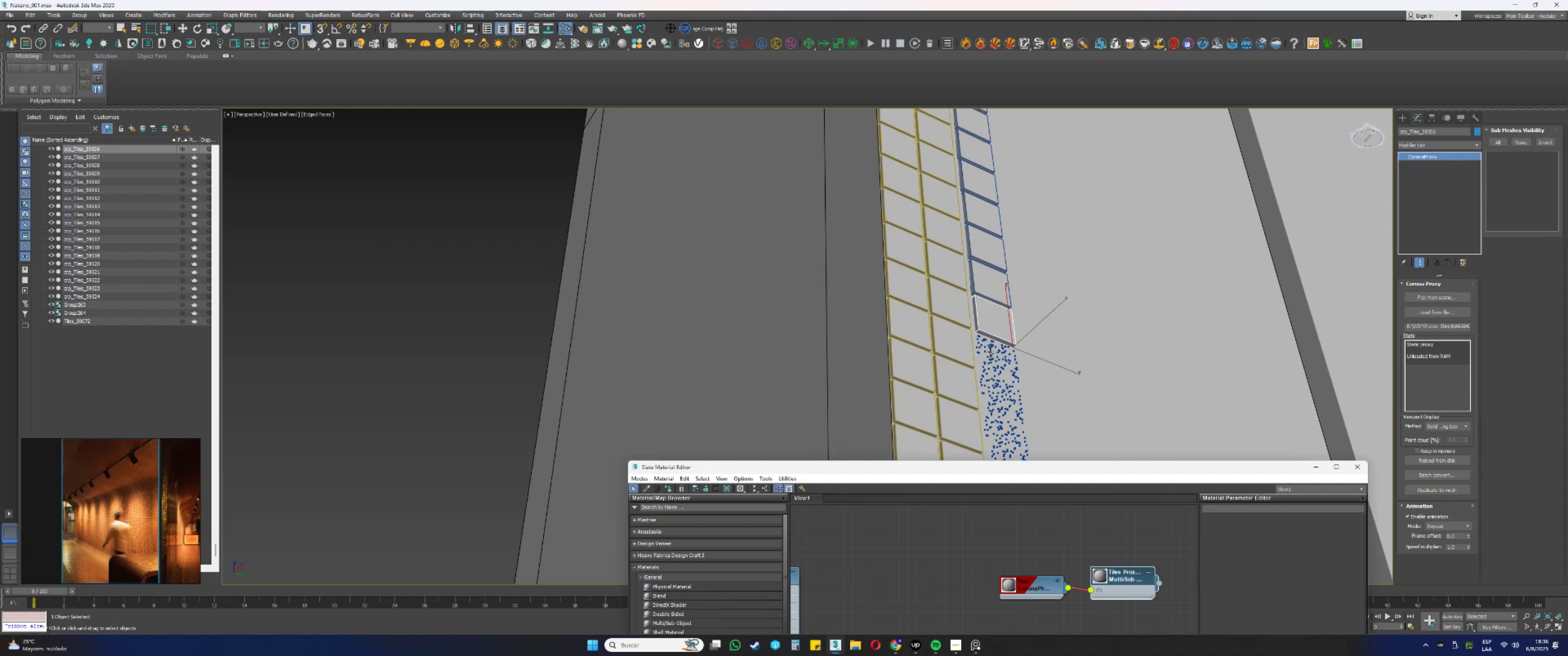 
left_click([993, 350])
 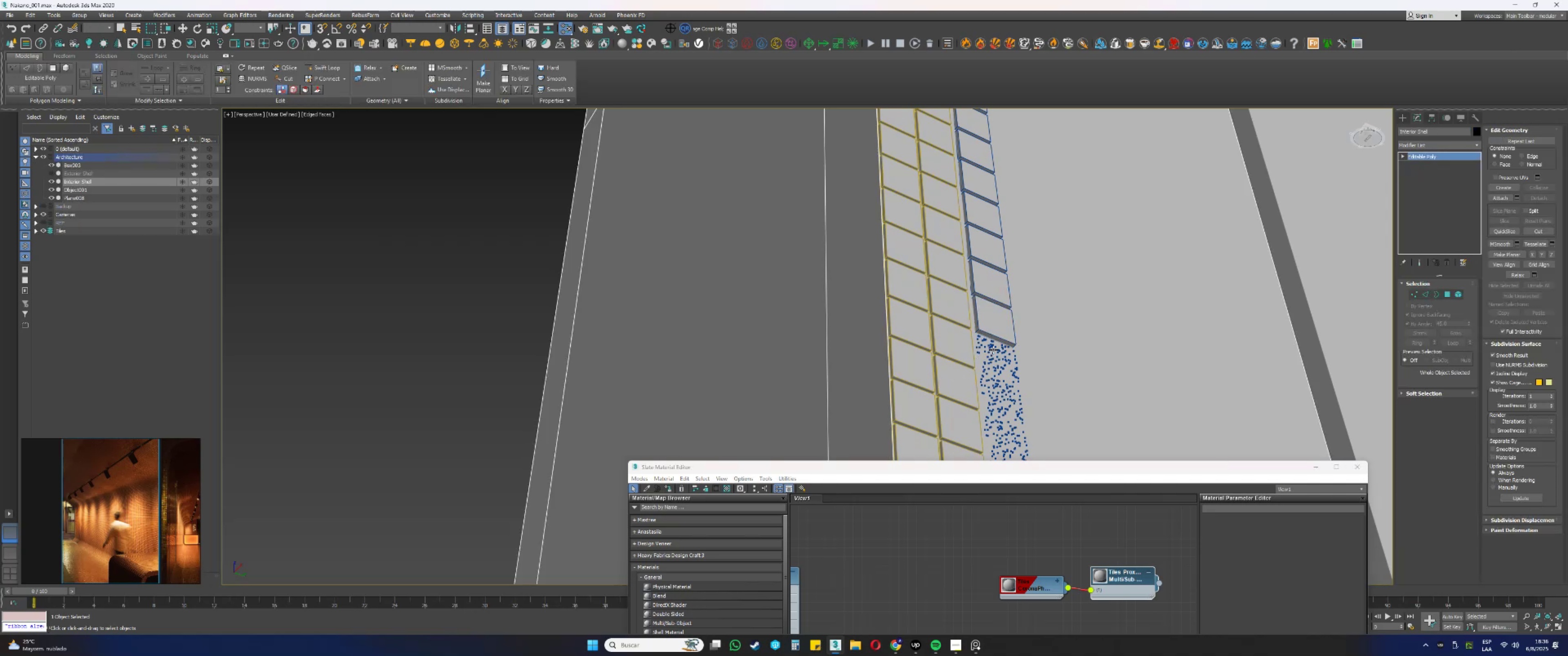 
left_click([992, 347])
 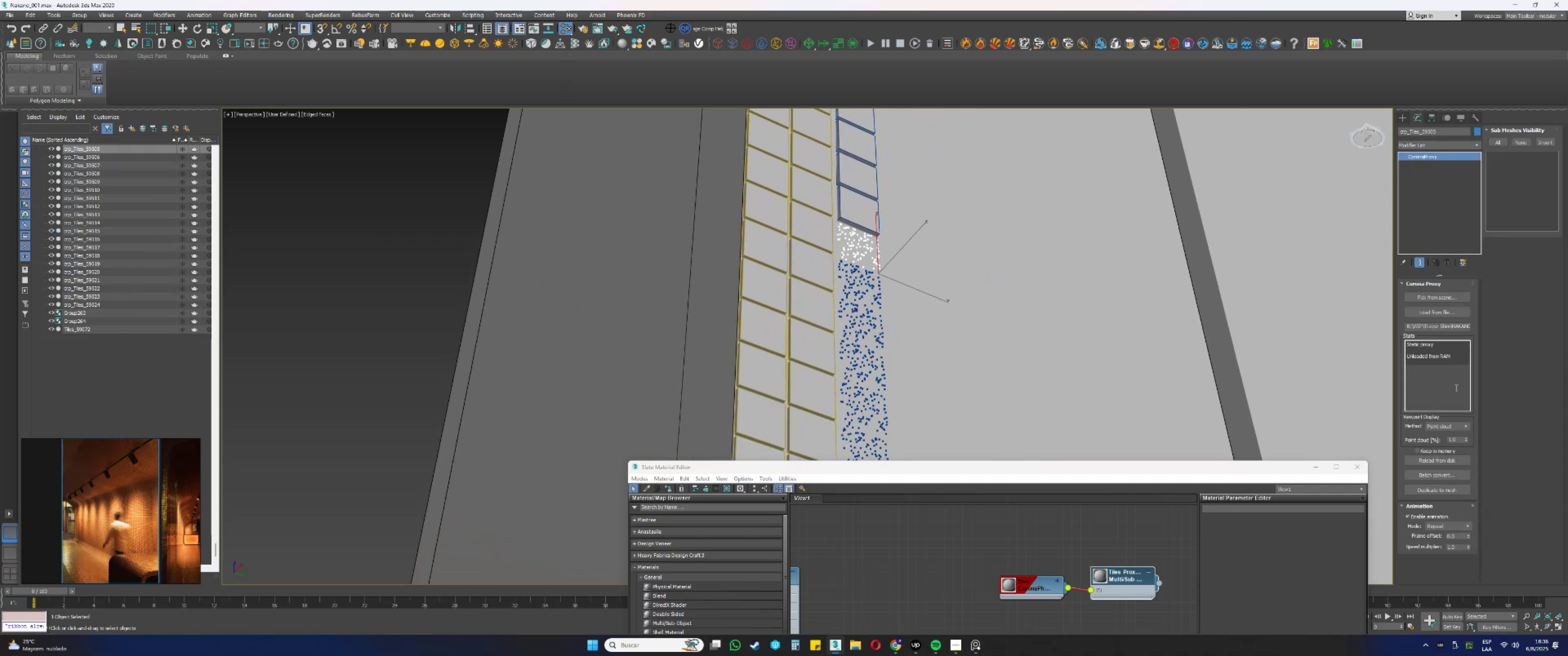 
left_click([1455, 426])
 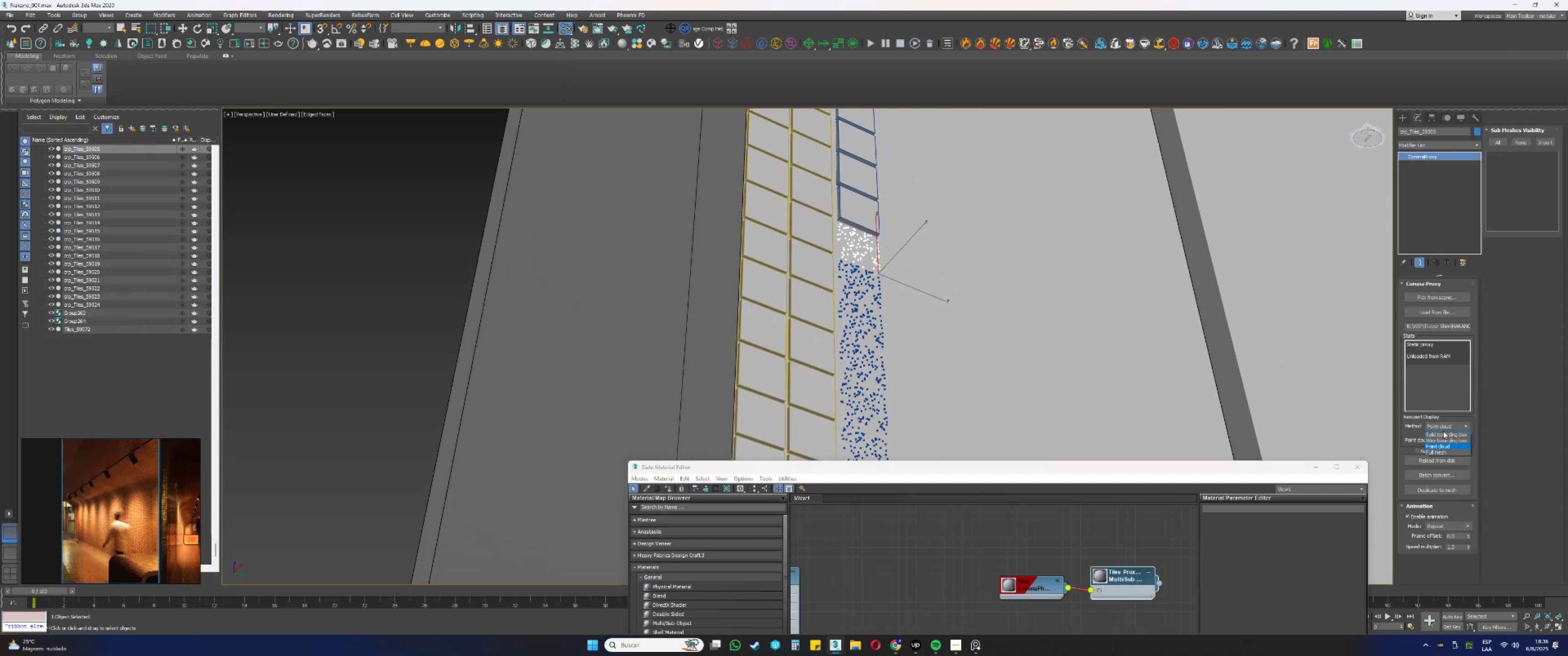 
left_click([1439, 436])
 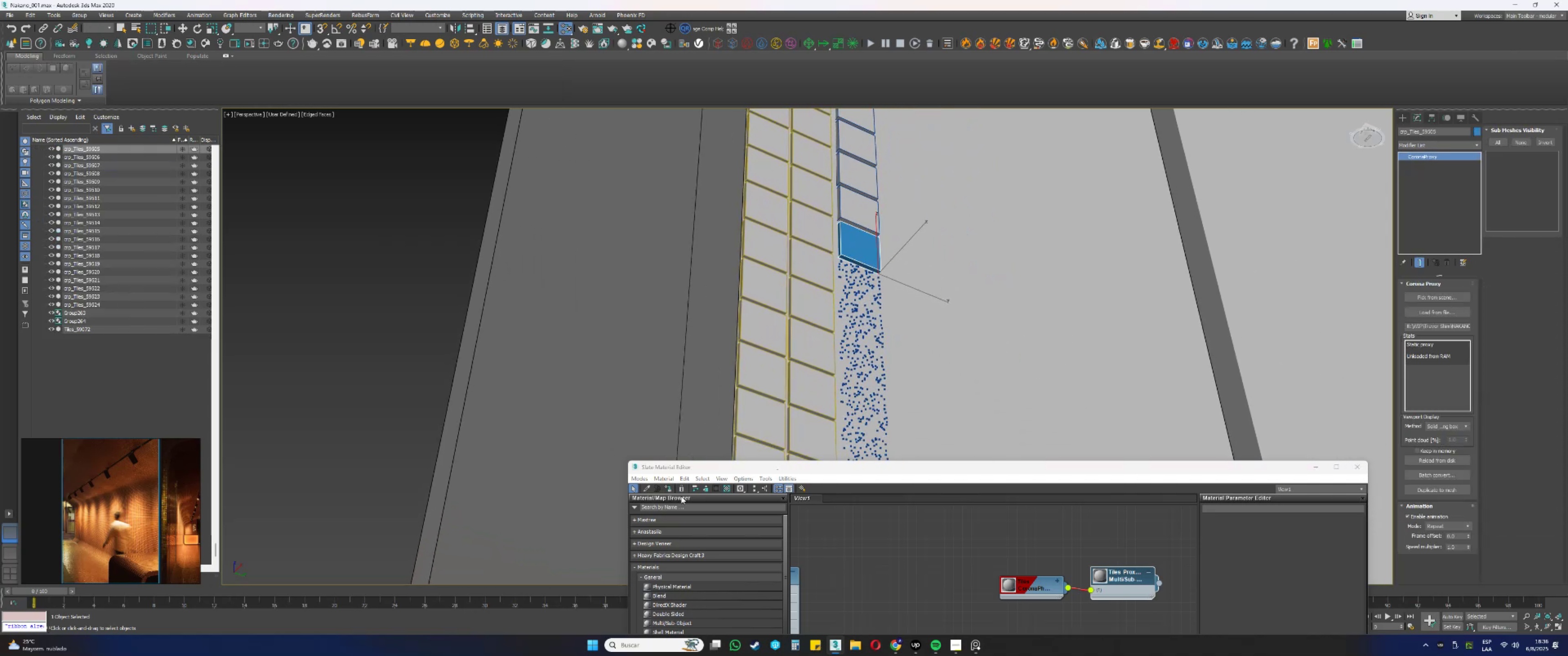 
left_click([670, 489])
 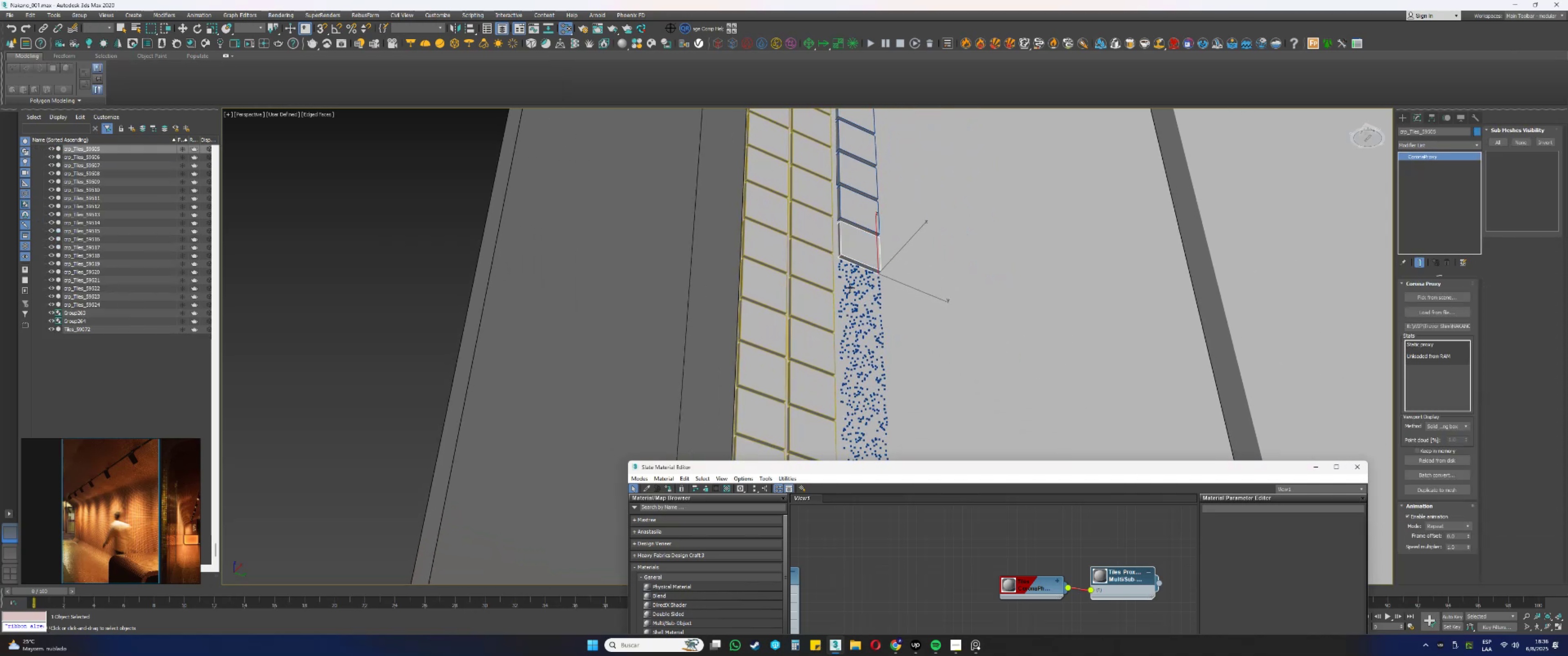 
left_click([851, 283])
 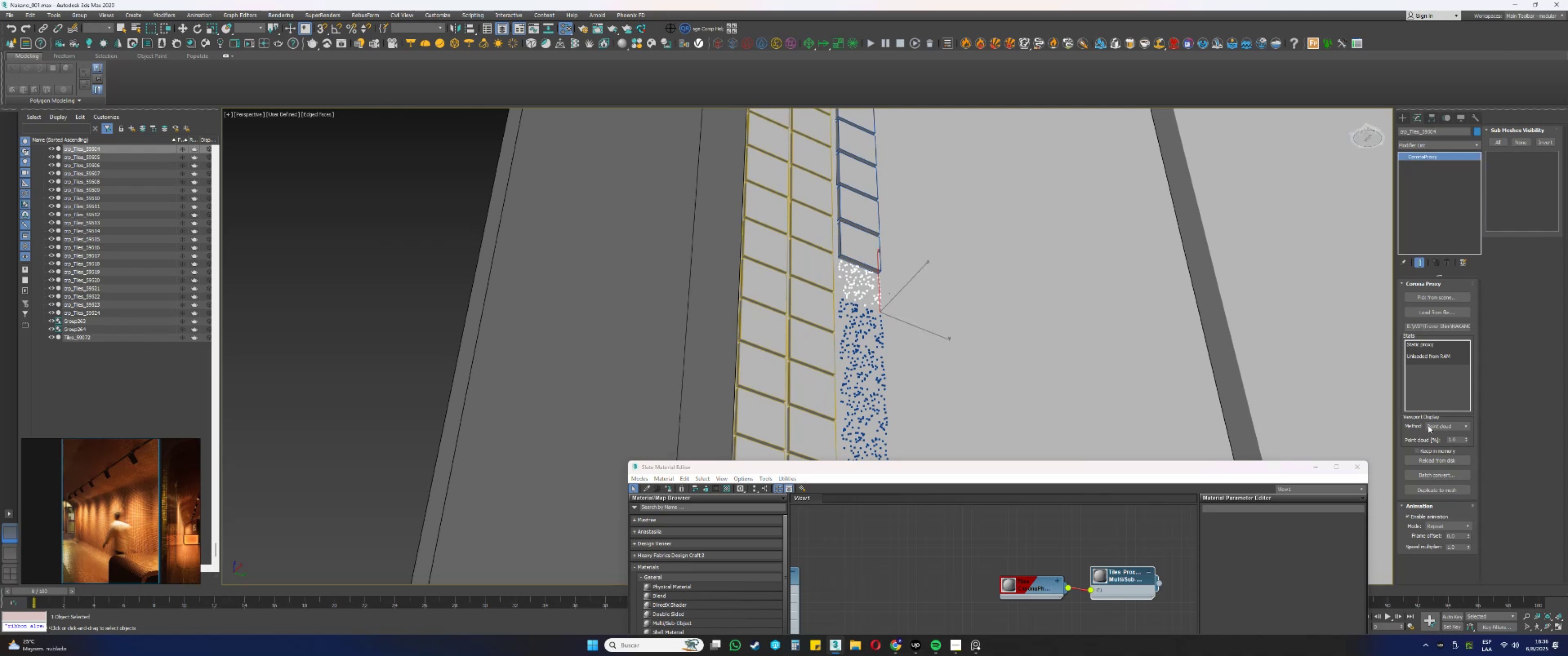 
double_click([1433, 433])
 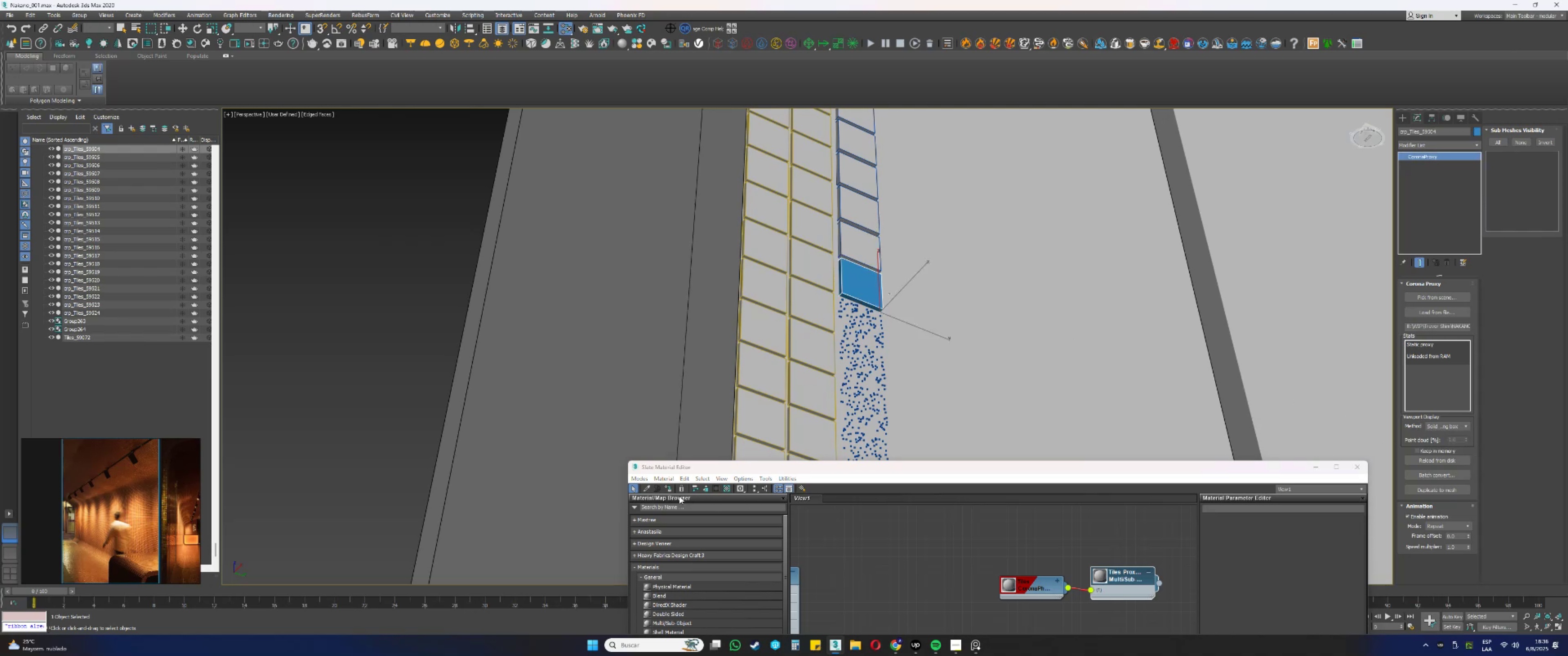 
left_click([668, 489])
 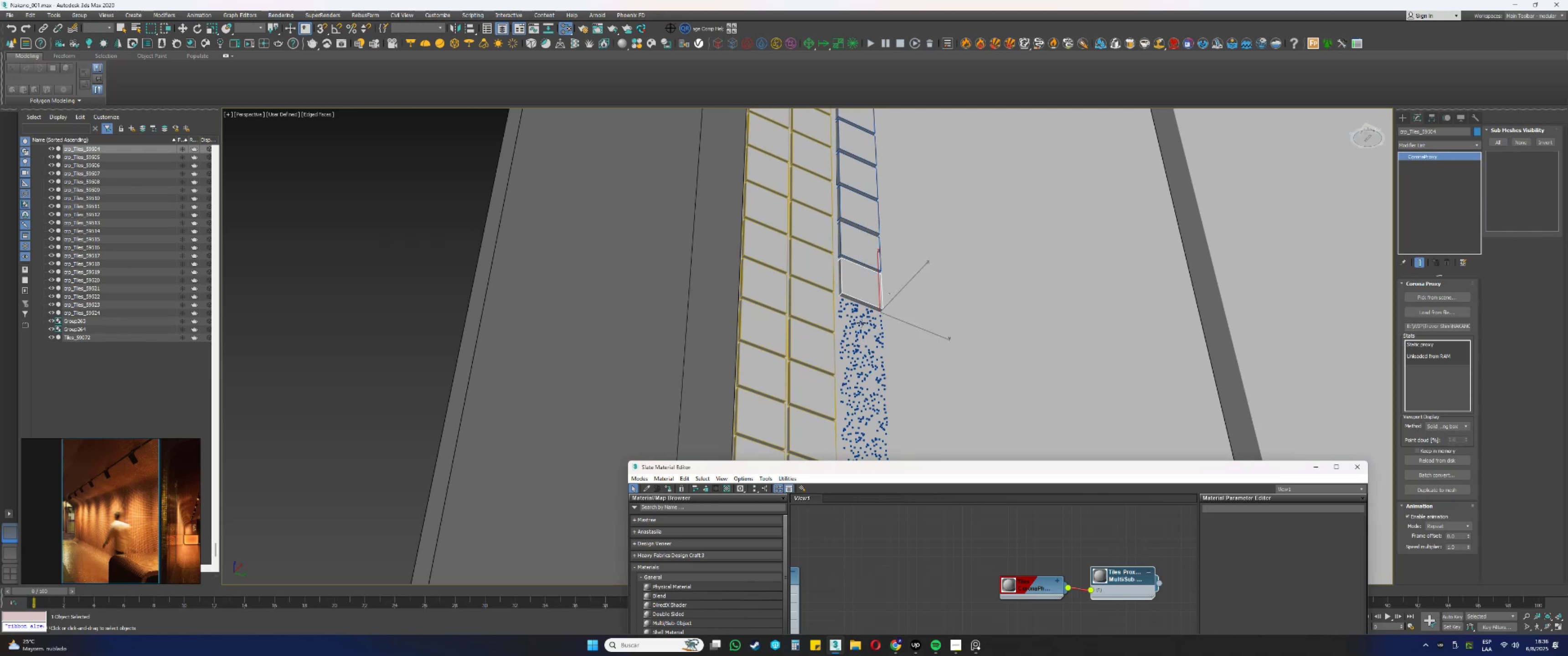 
left_click([857, 311])
 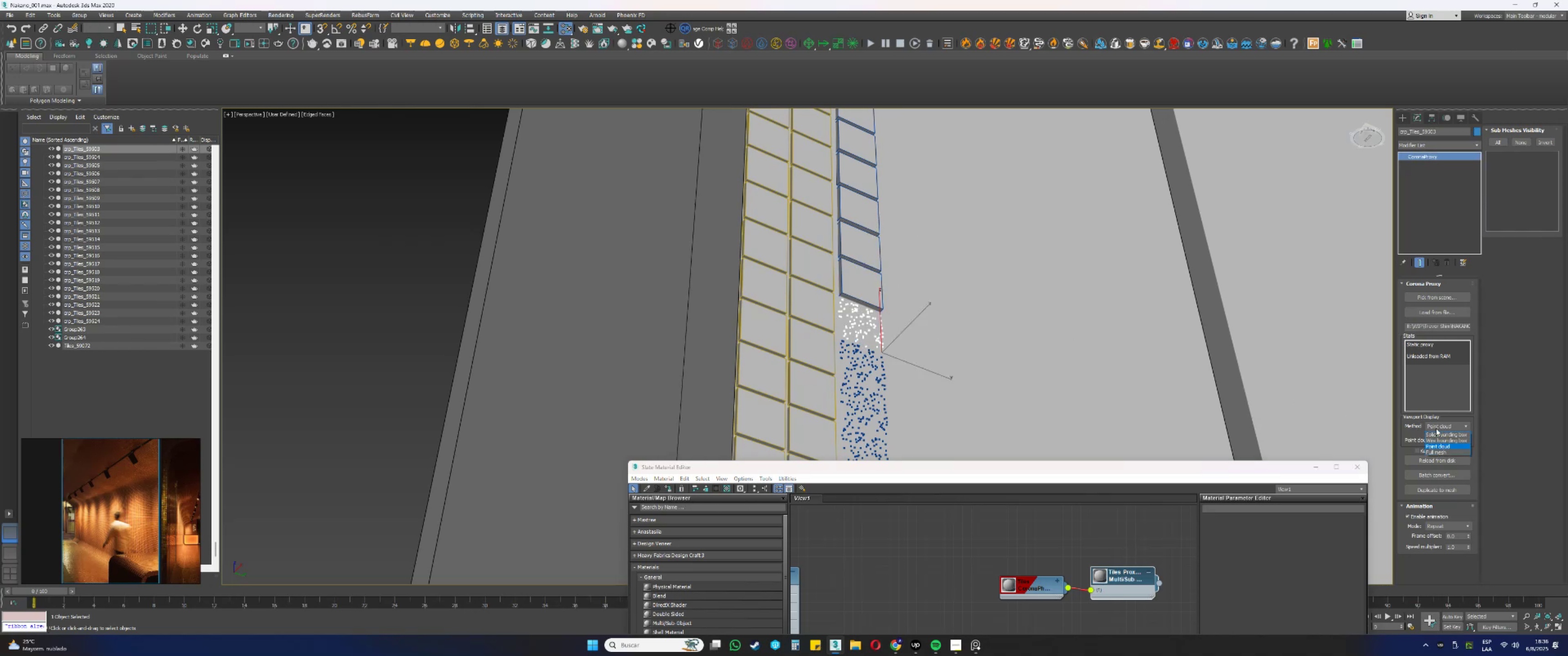 
left_click([1436, 433])
 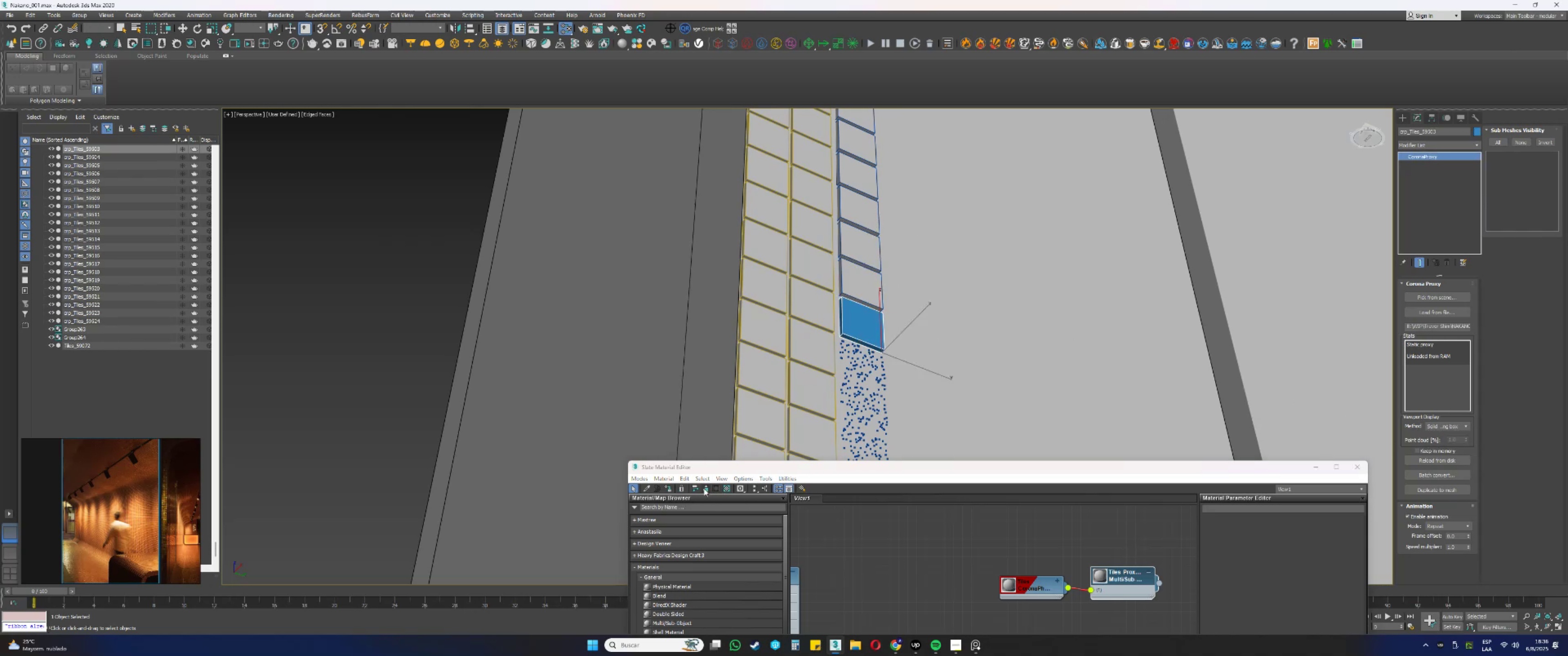 
left_click([667, 489])
 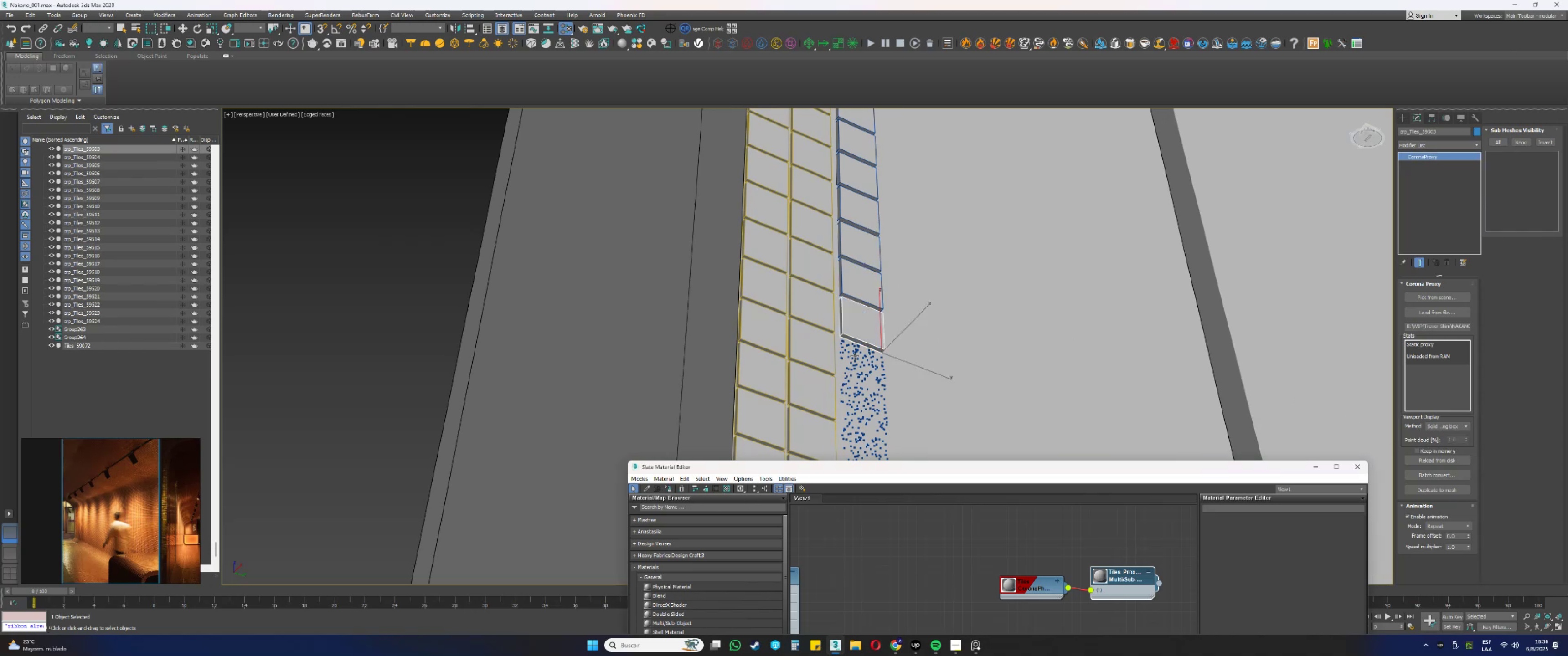 
left_click([856, 352])
 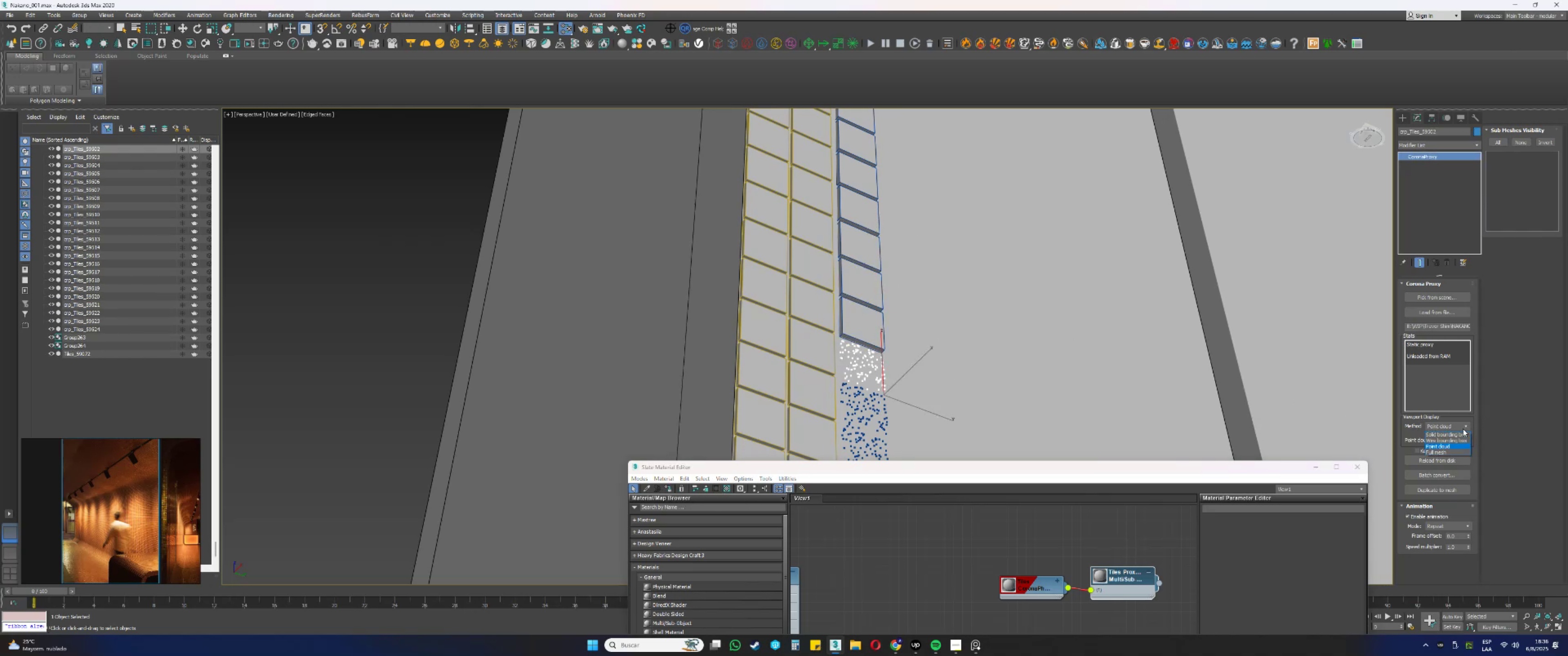 
left_click([1447, 435])
 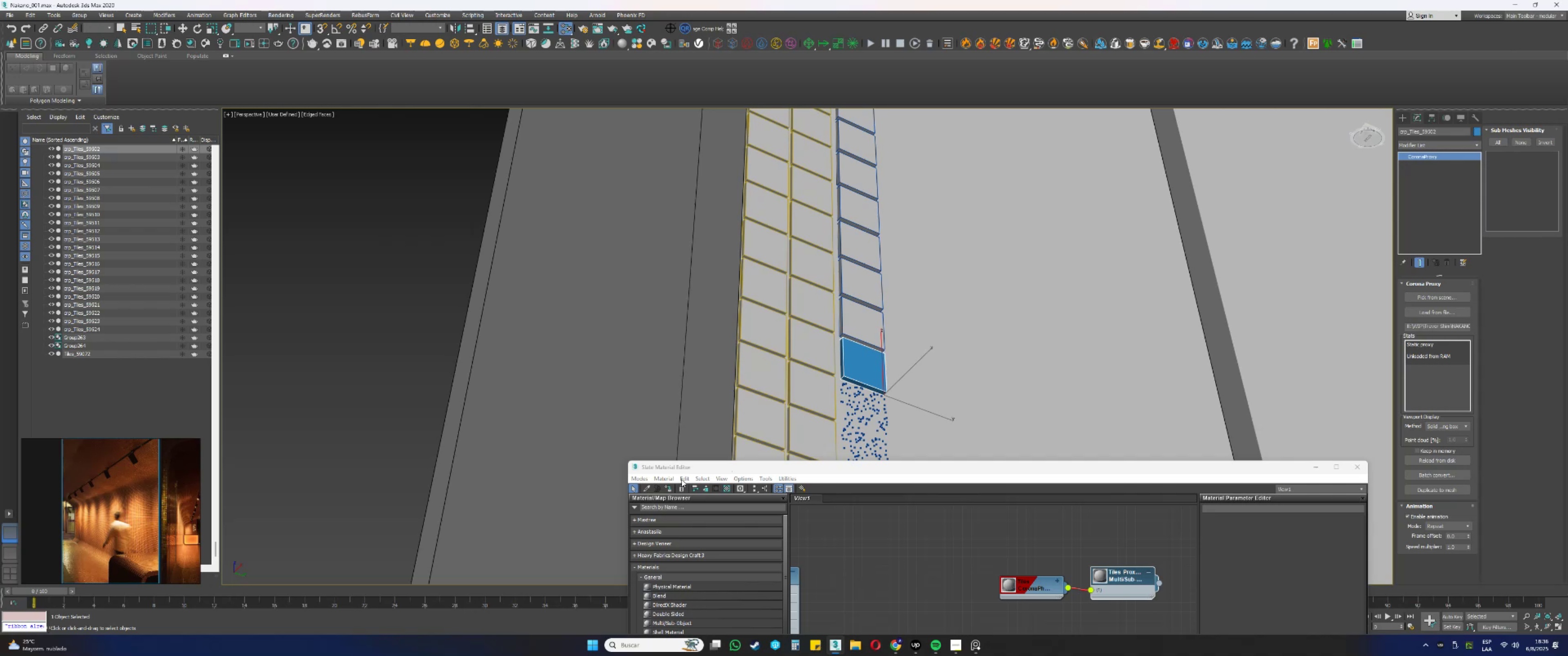 
left_click([670, 487])
 